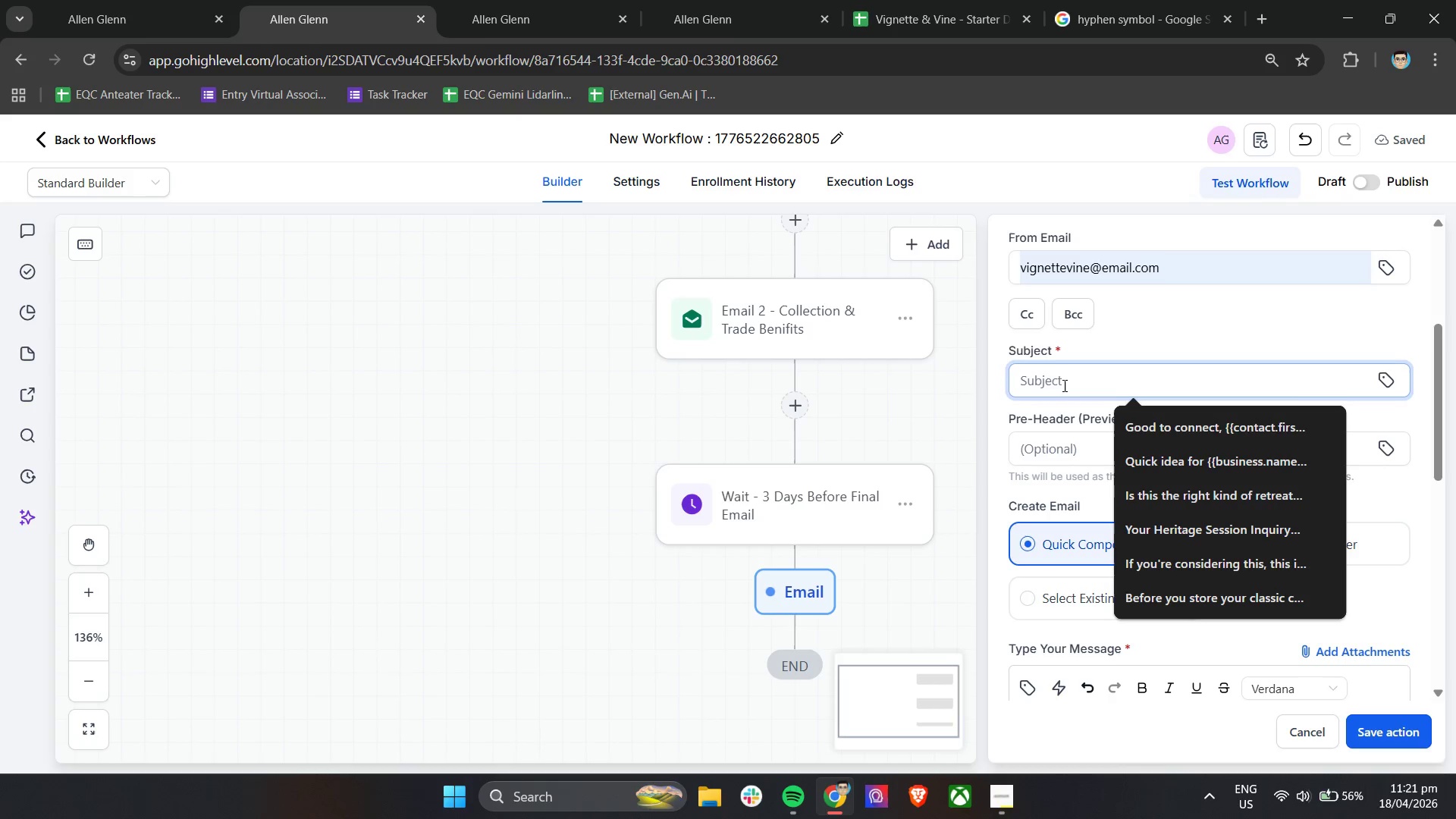 
left_click_drag(start_coordinate=[1378, 374], to_coordinate=[1383, 375])
 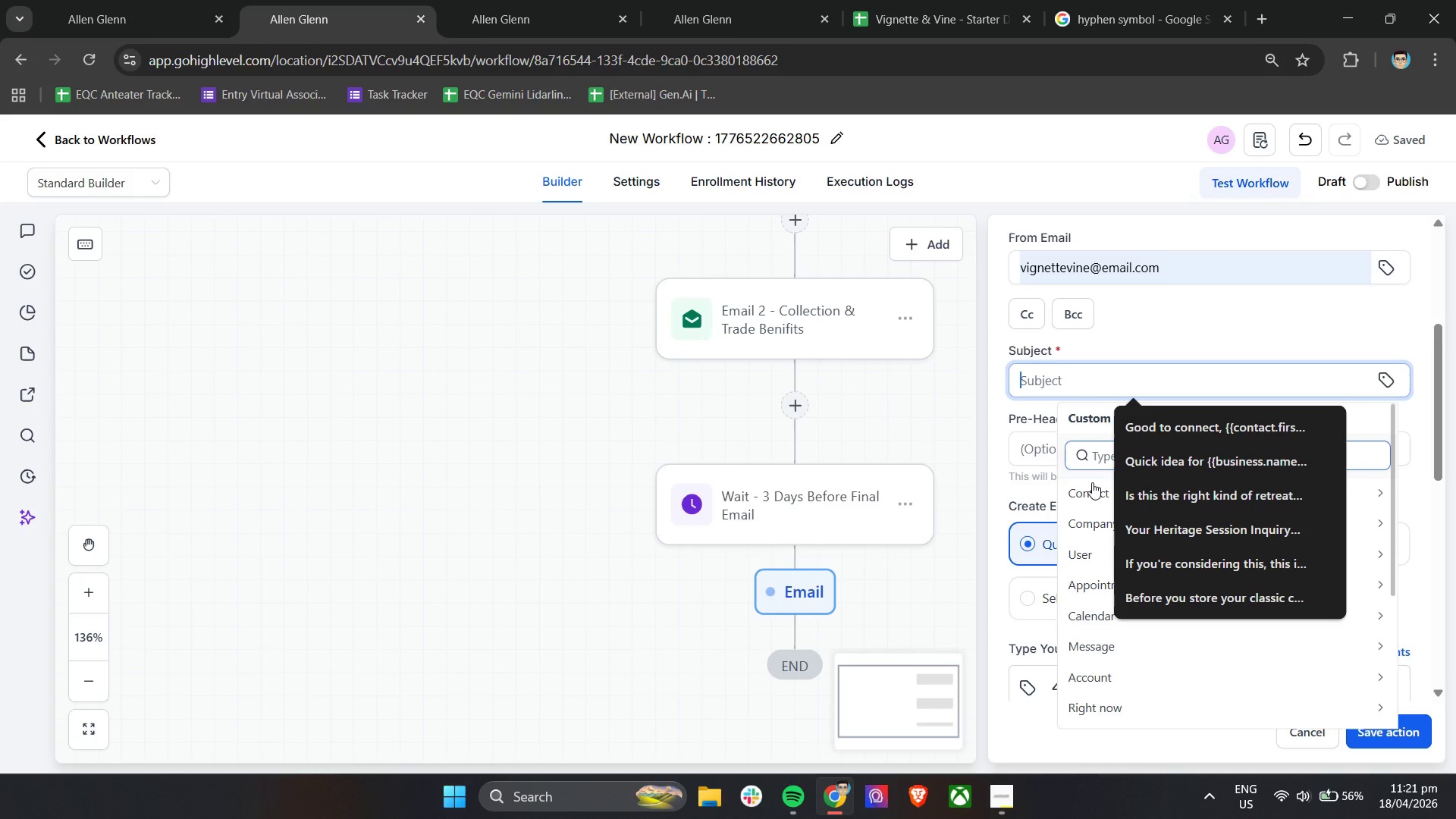 
left_click([1089, 497])
 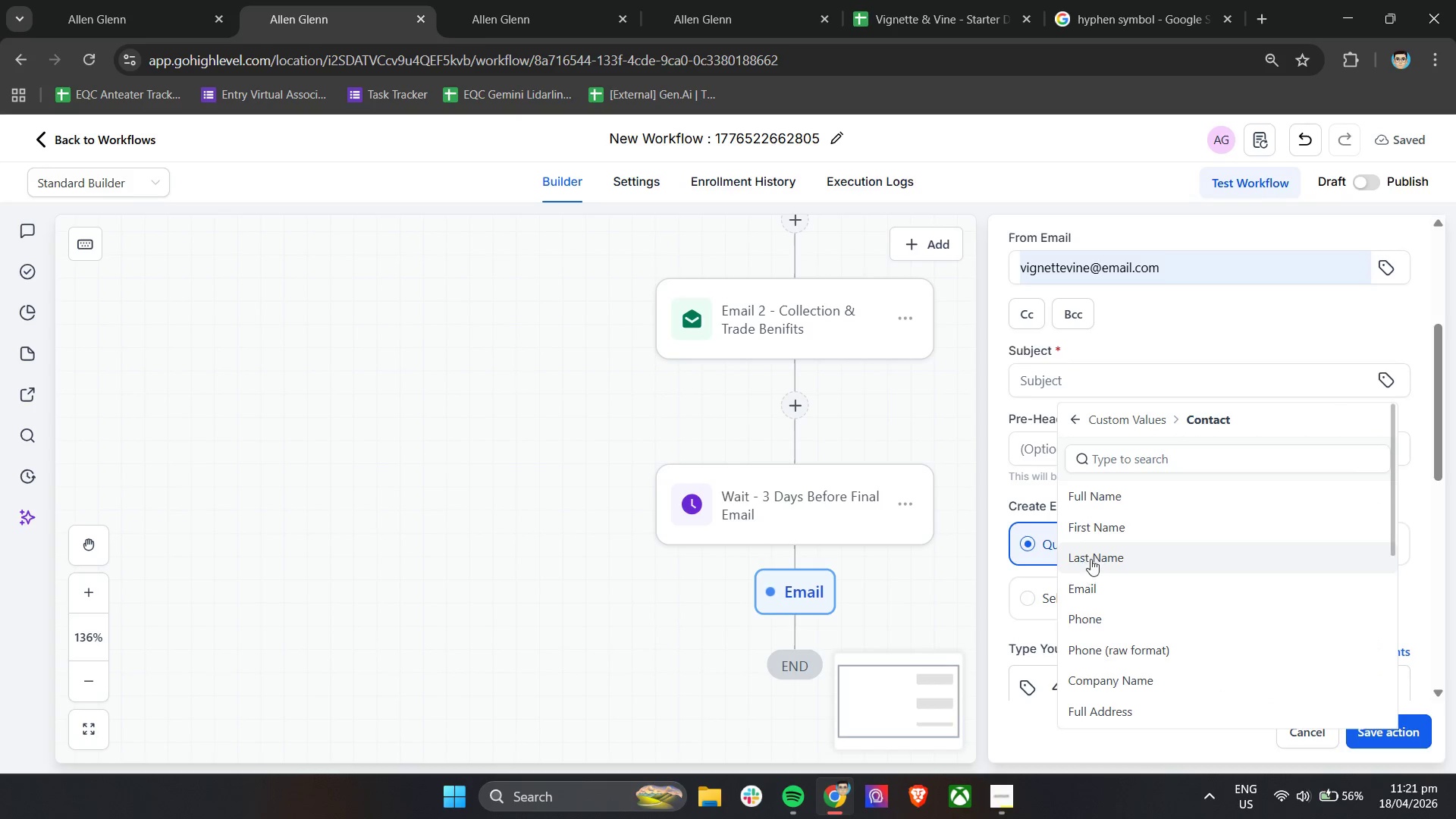 
left_click([1097, 532])
 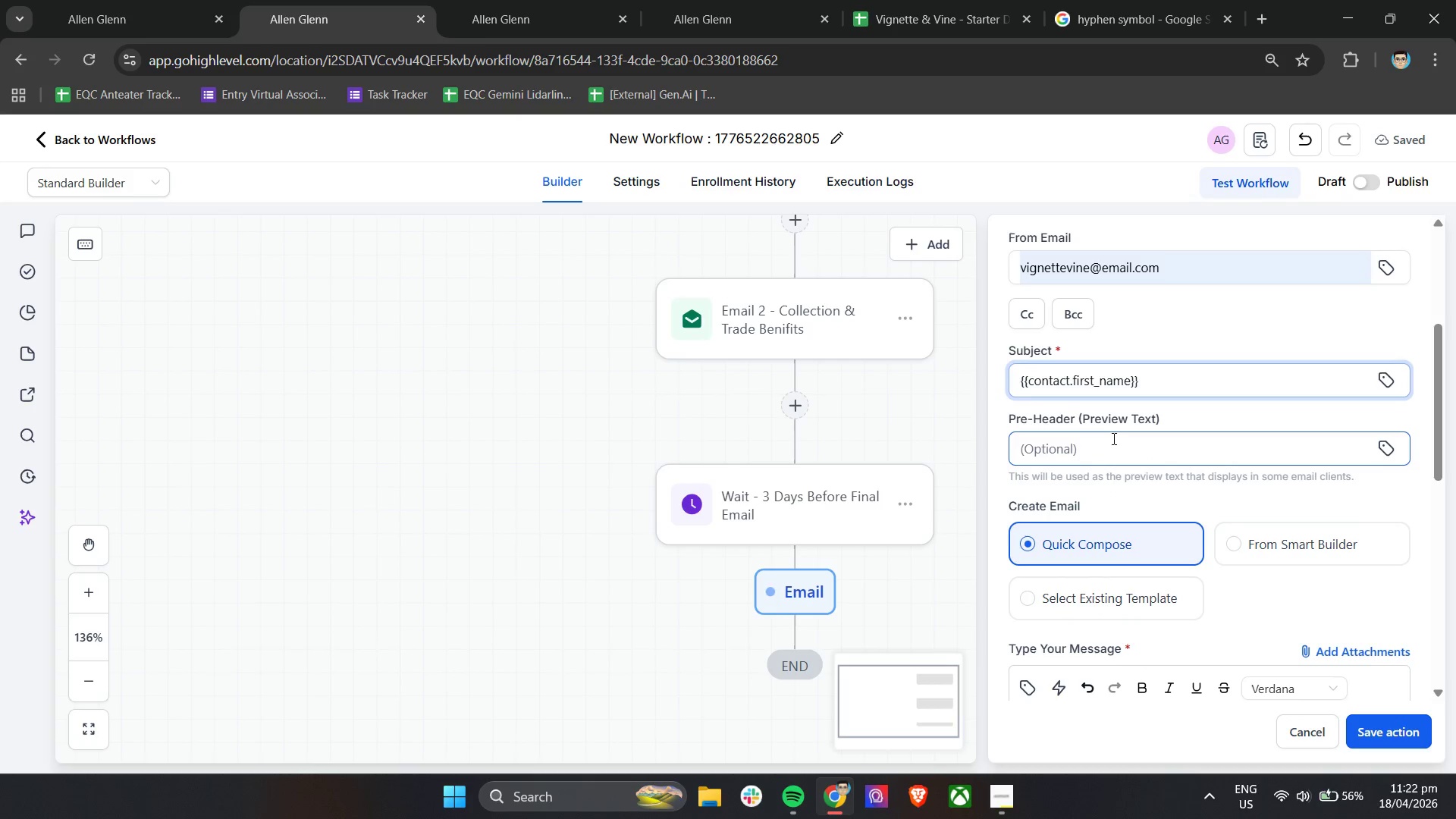 
type(, would you be open to a quick b)
key(Backspace)
type(visit?)
 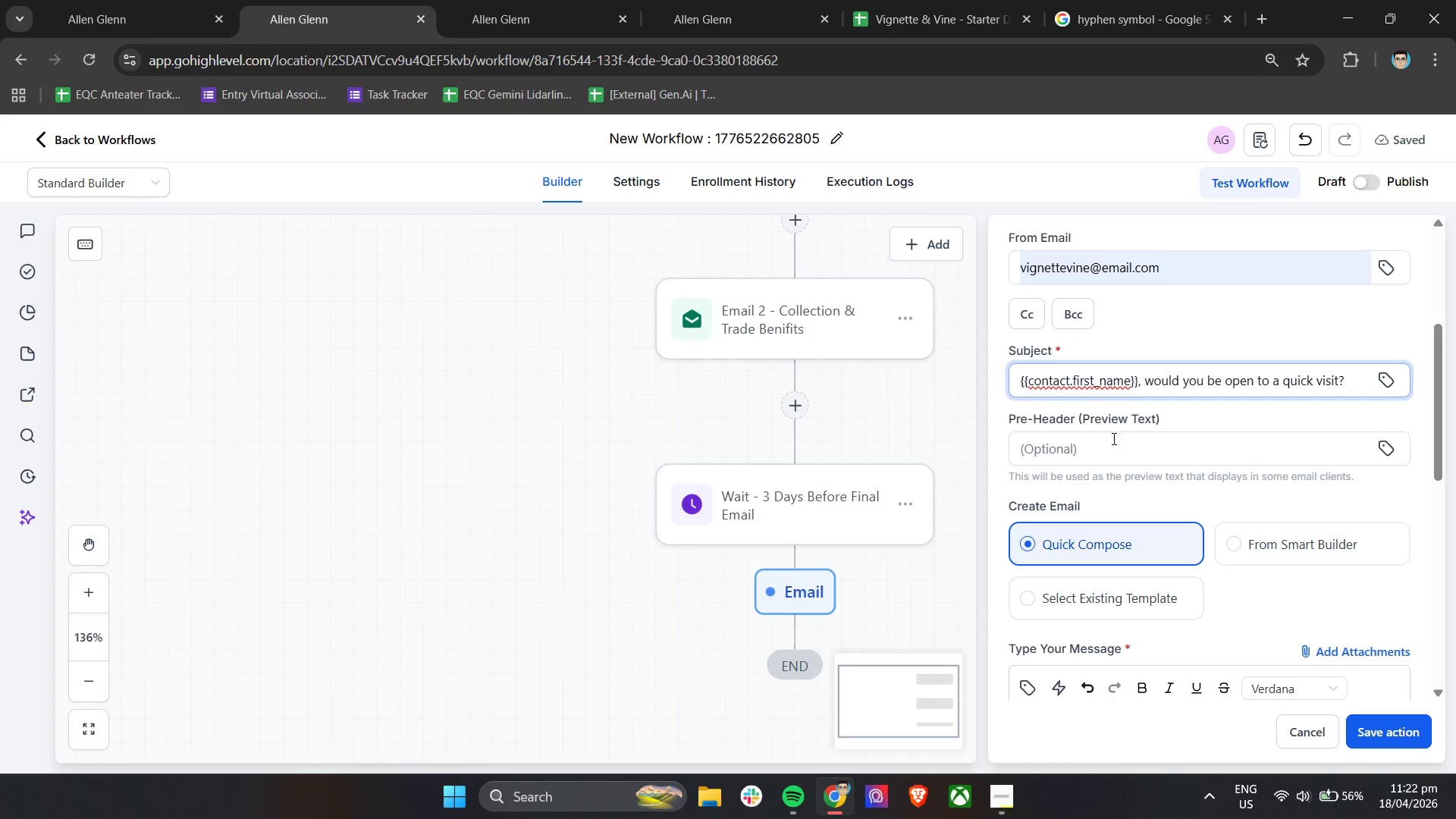 
wait(5.44)
 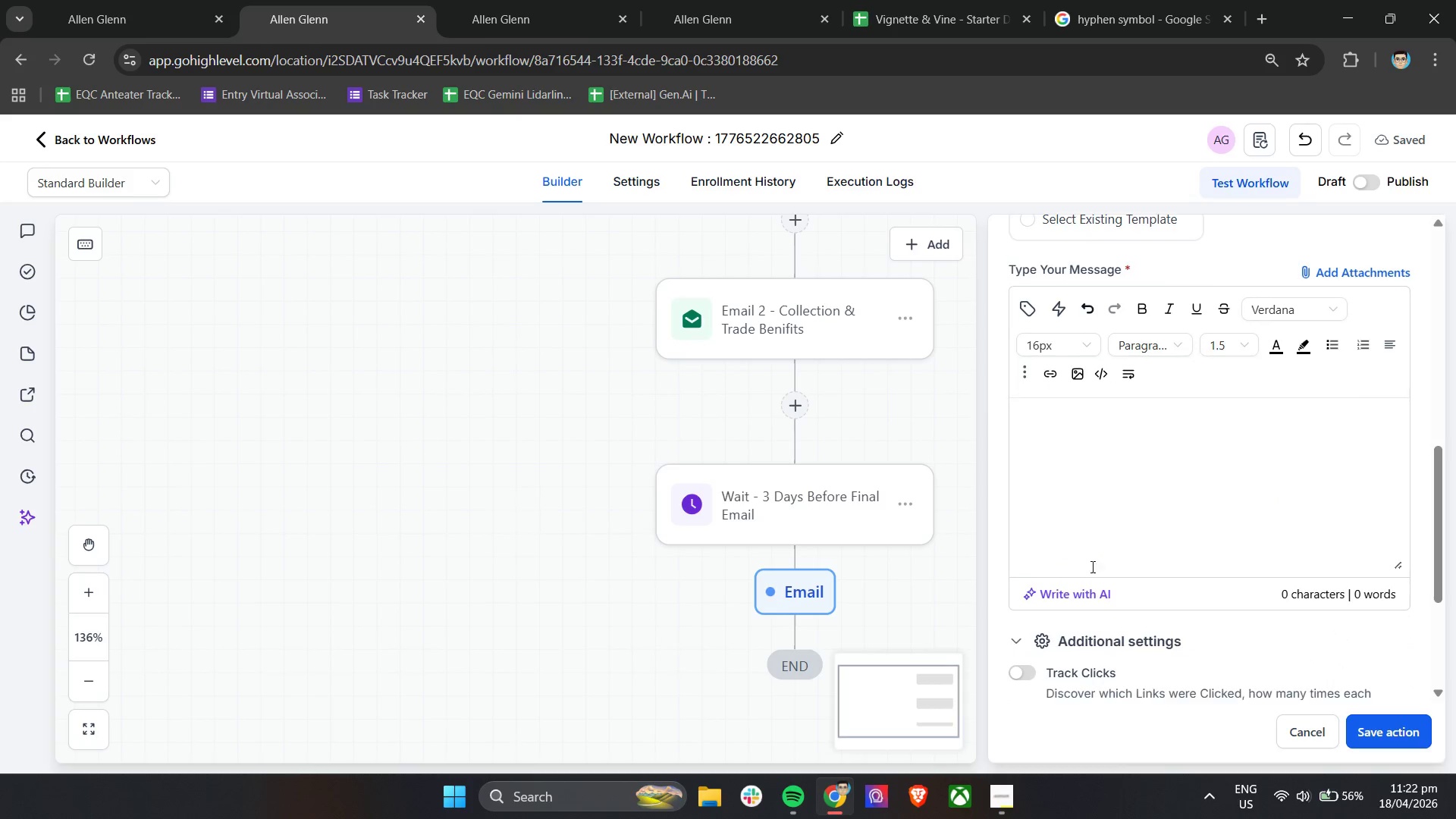 
left_click([1094, 436])
 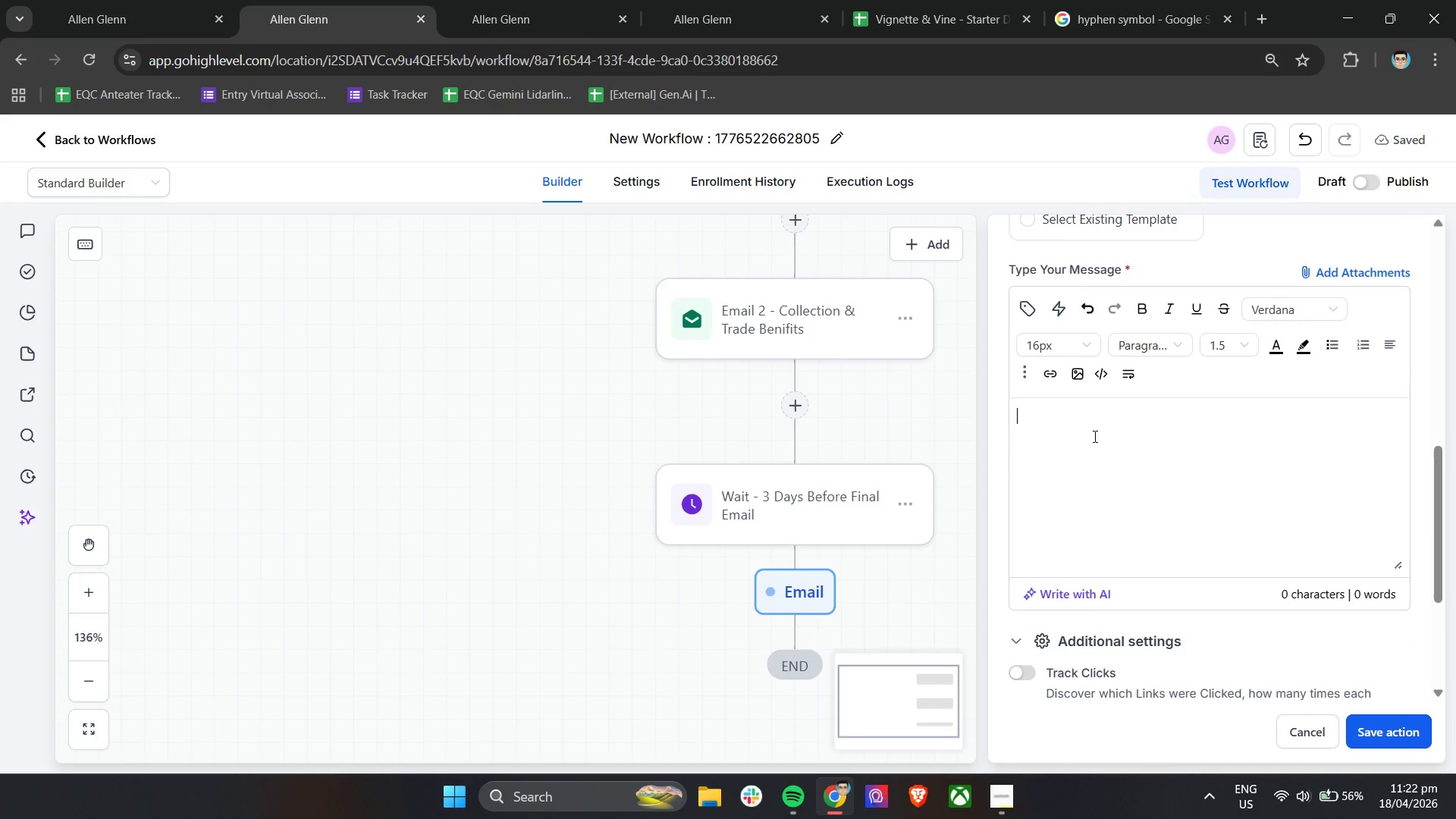 
scroll: coordinate [1111, 653], scroll_direction: down, amount: 4.0
 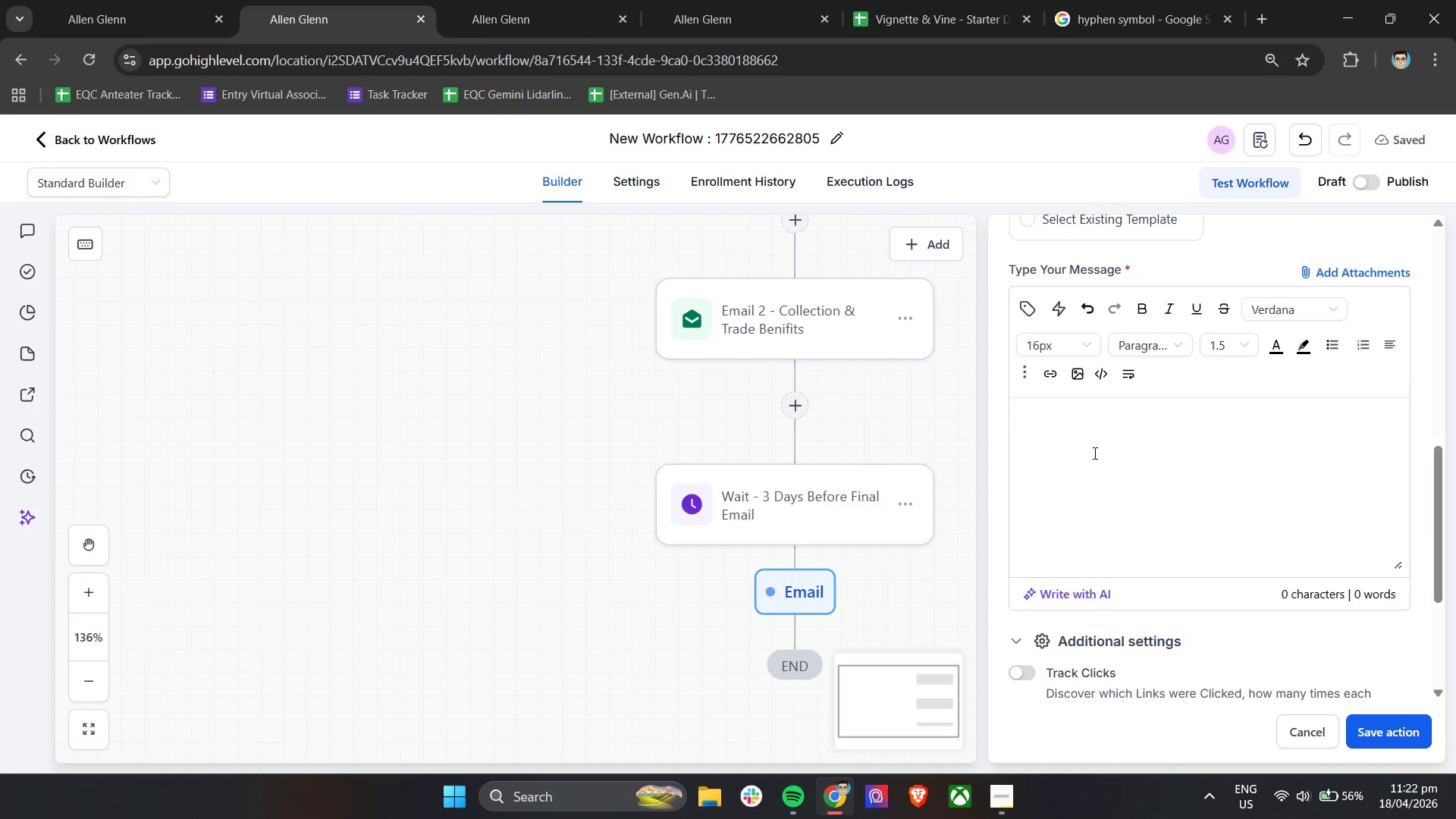 
type(Hi )
 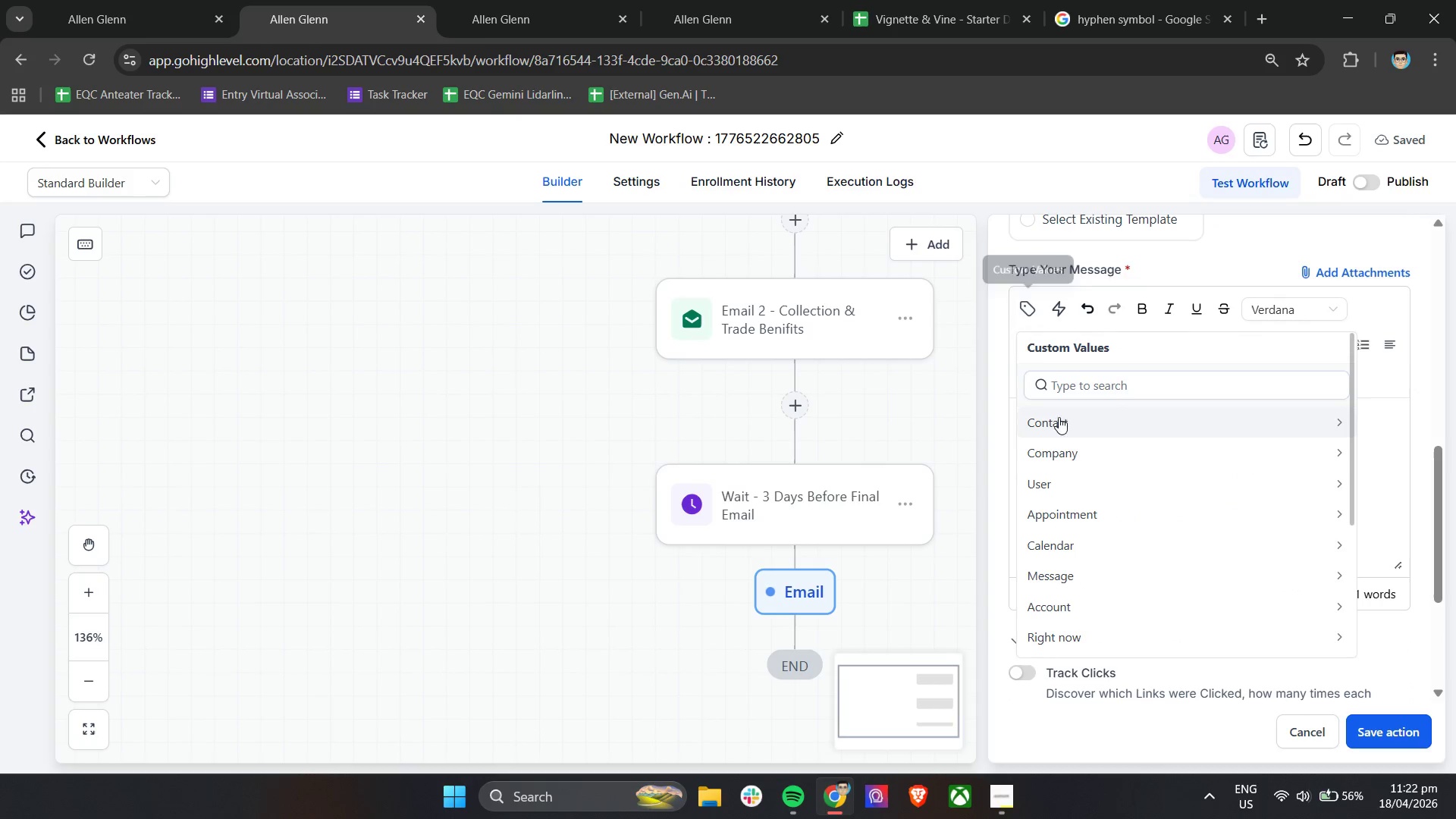 
left_click([1065, 428])
 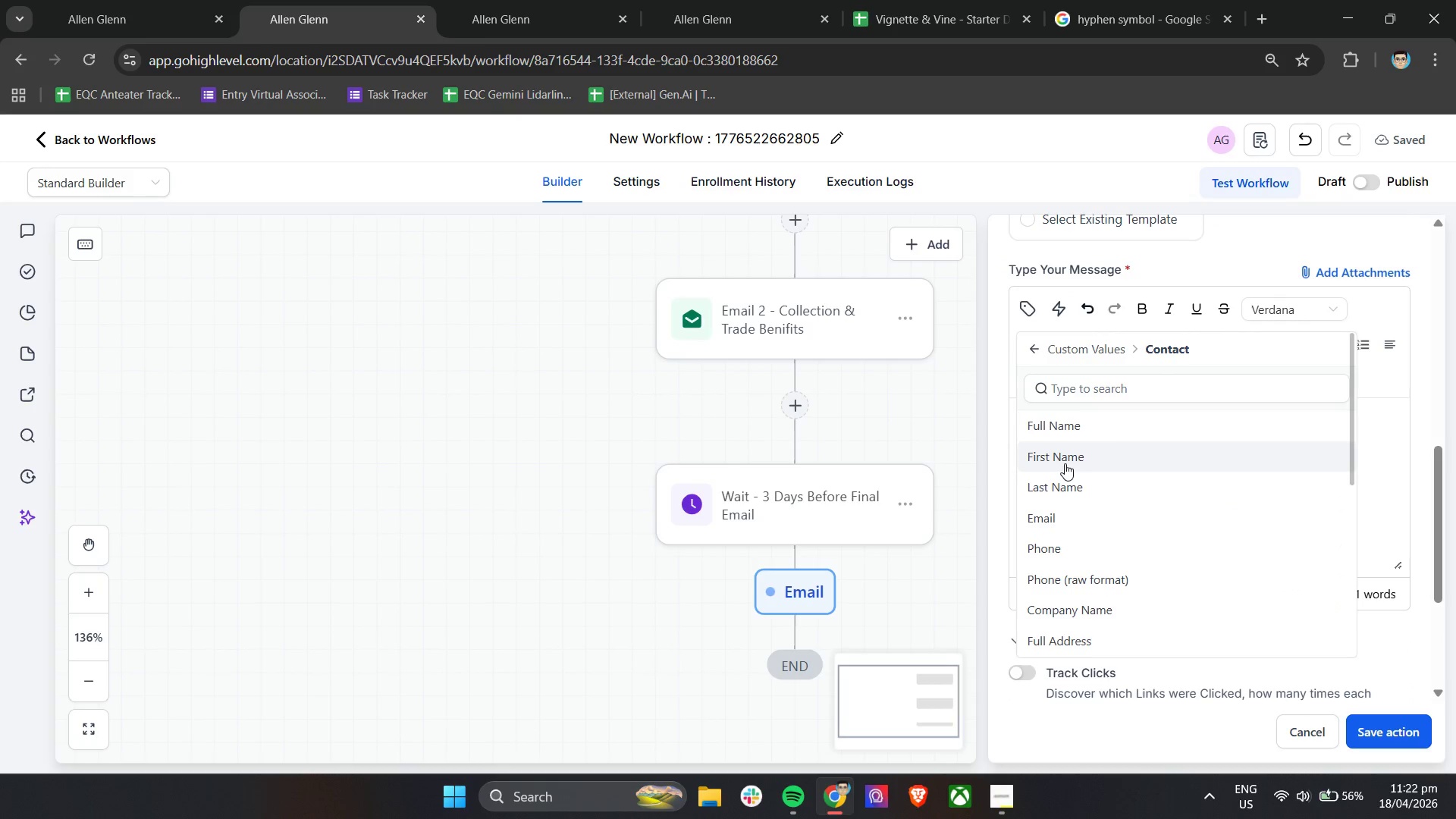 
left_click([1065, 463])
 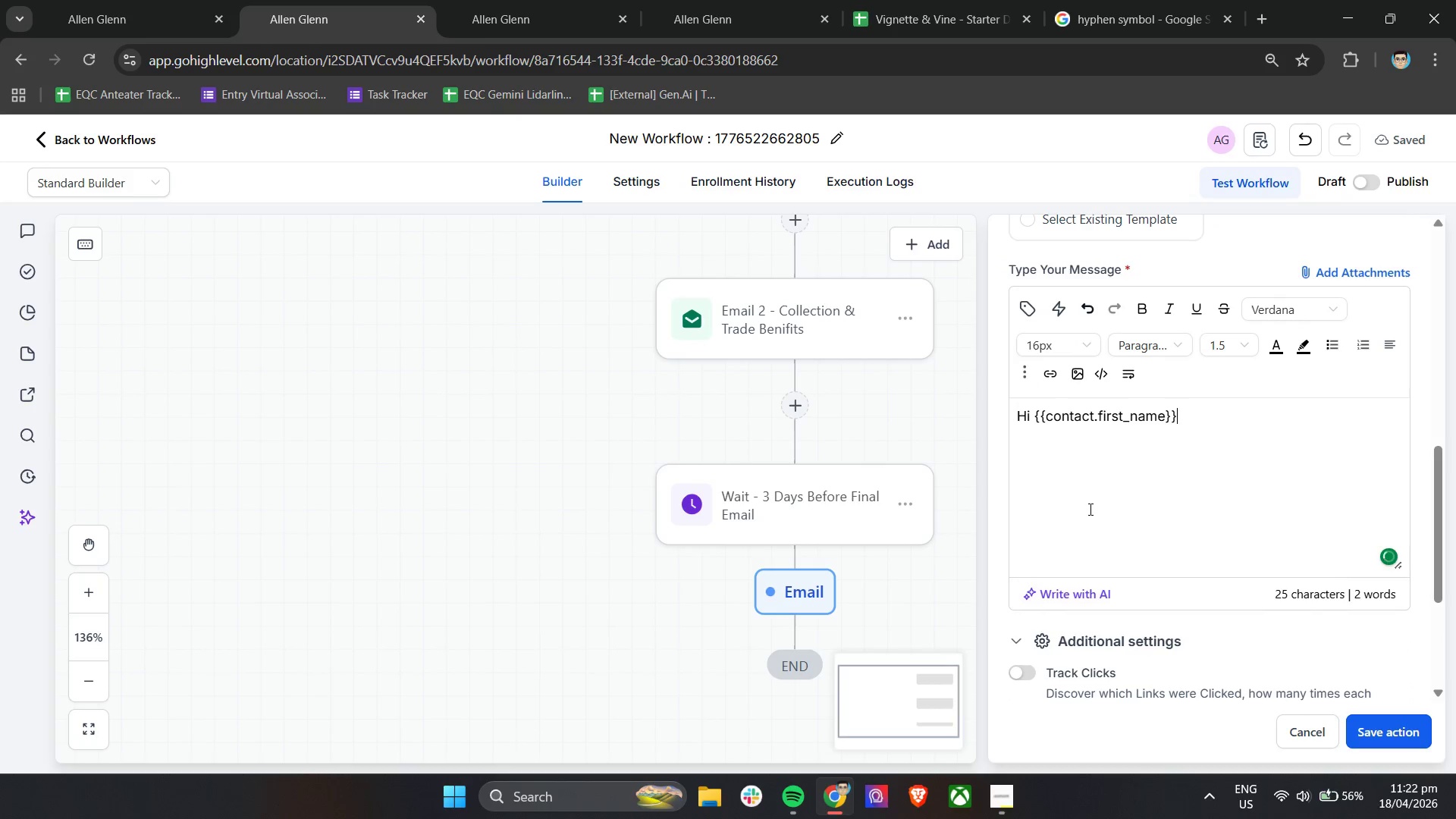 
key(Comma)
 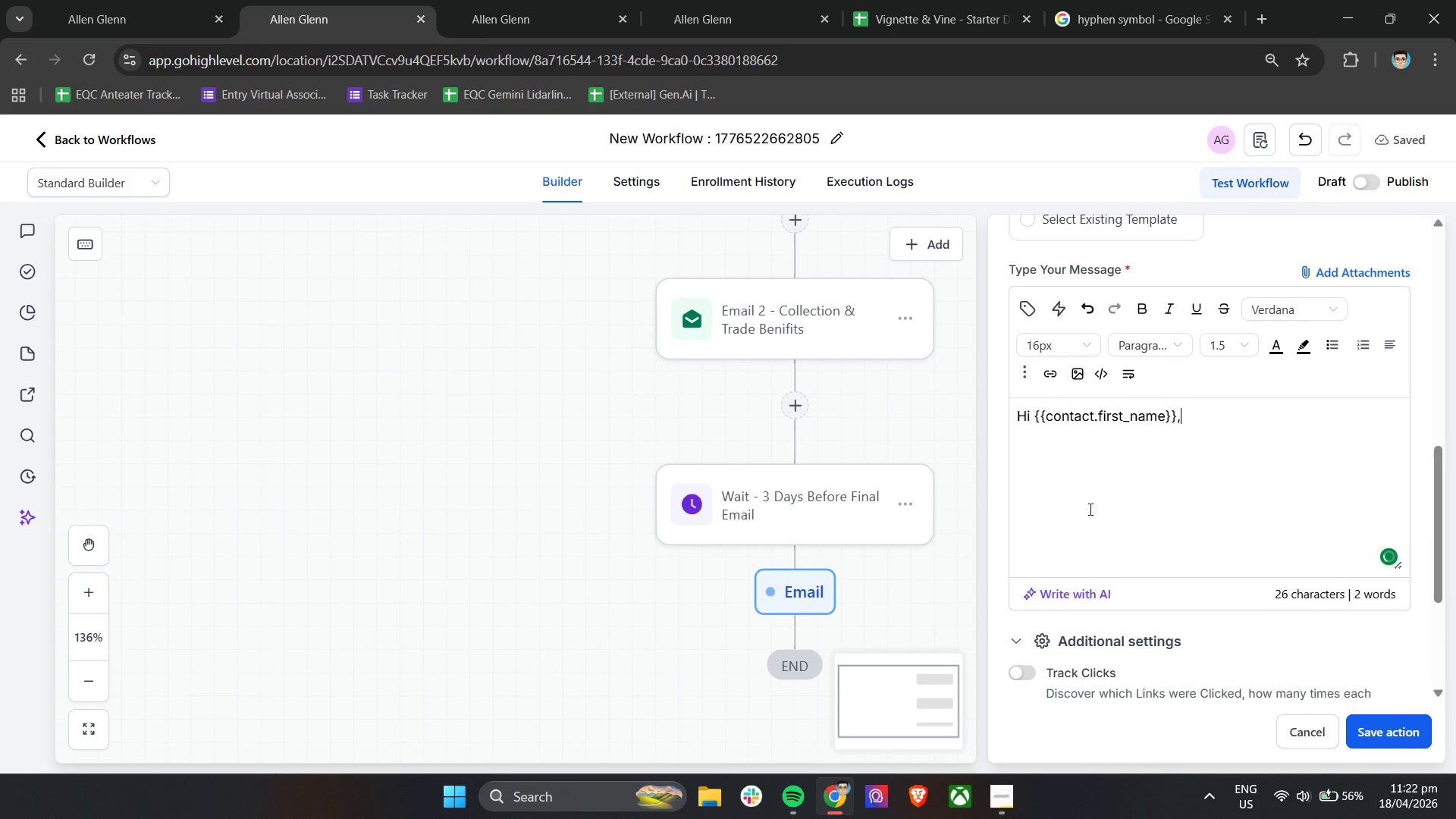 
key(Enter)
 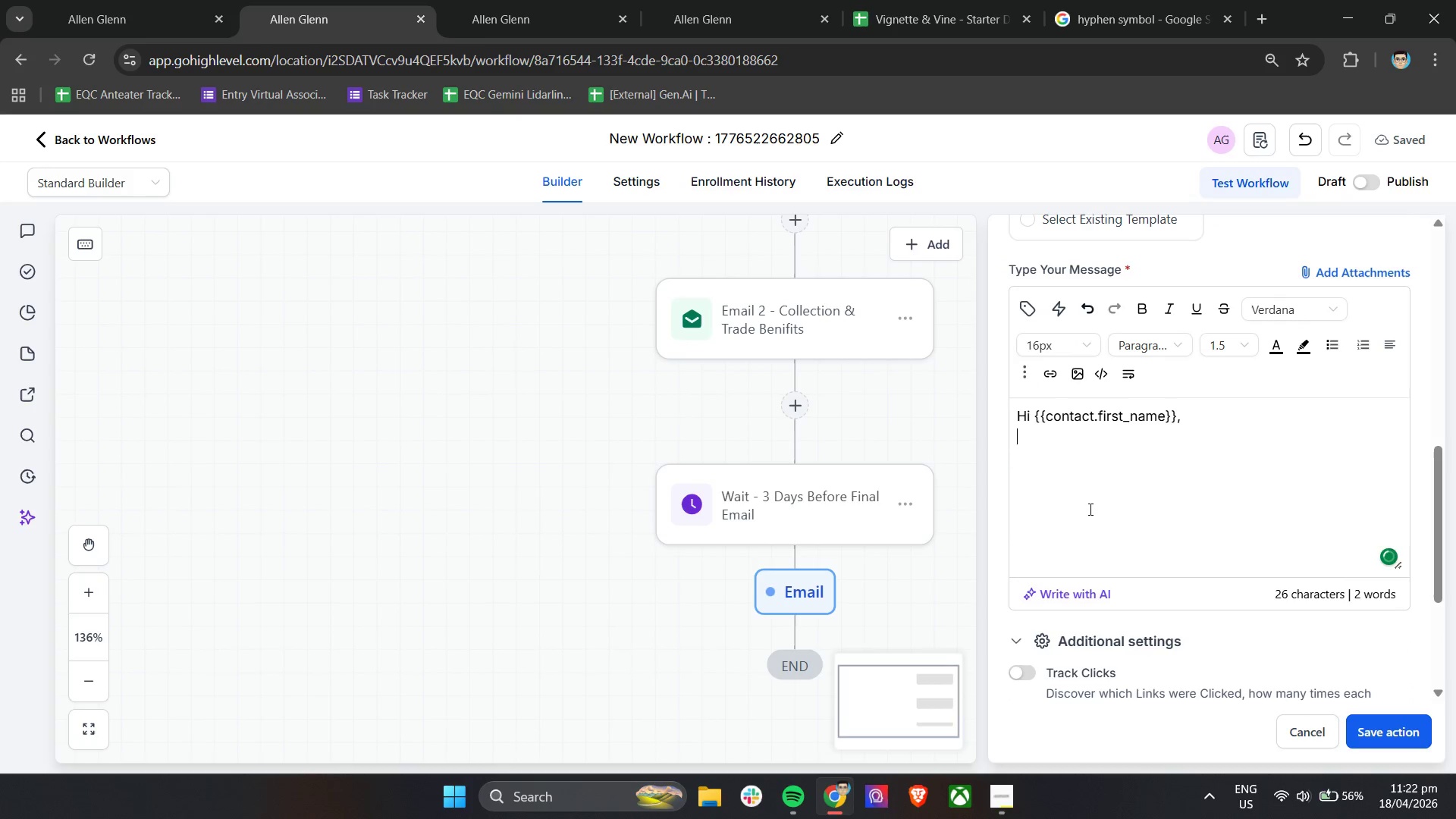 
key(Enter)
 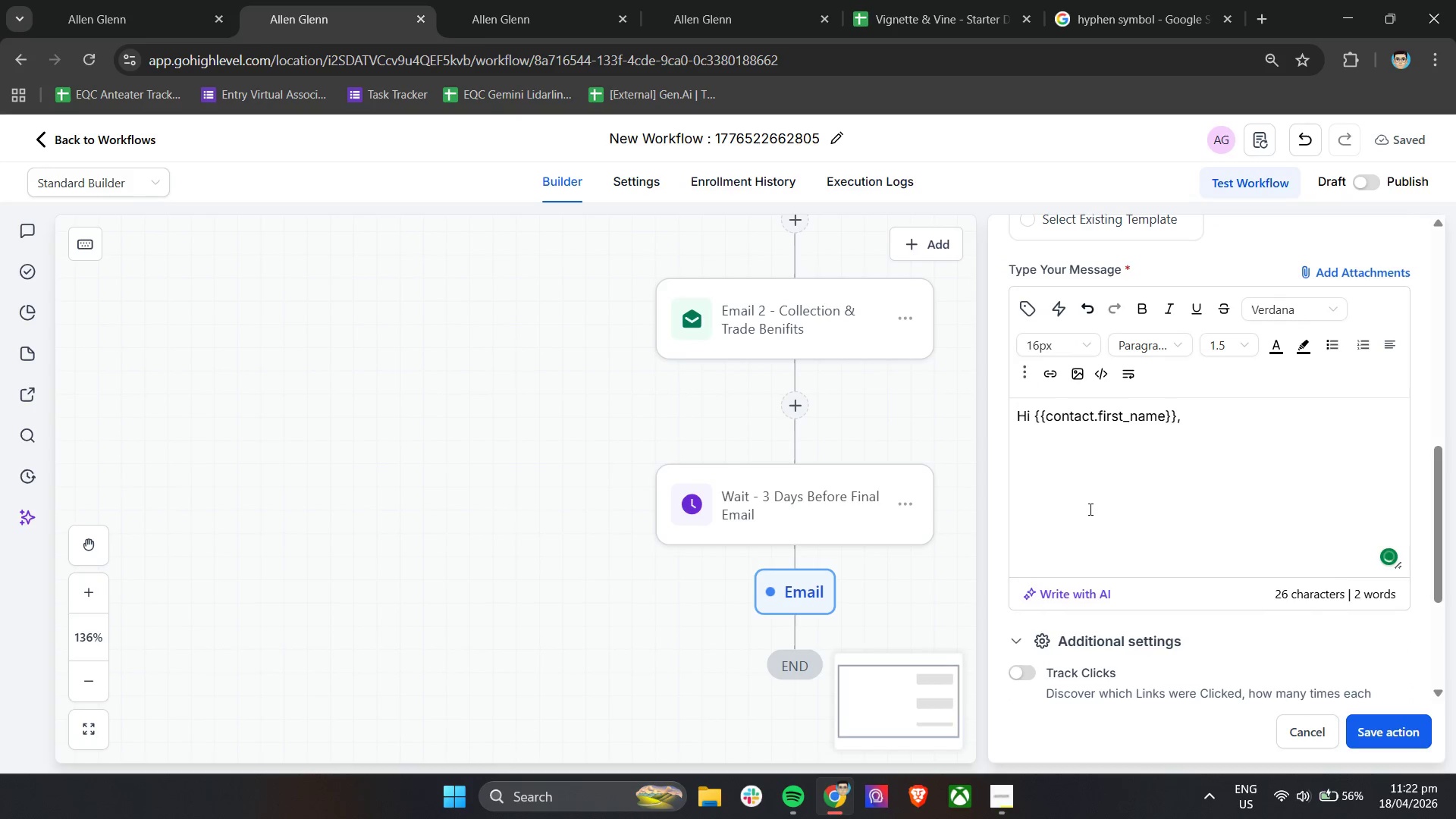 
type(I wanted to reach out one last time in case the i)
key(Backspace)
type(timig)
key(Backspace)
type(ng wasb)
key(Backspace)
type(n't right )
 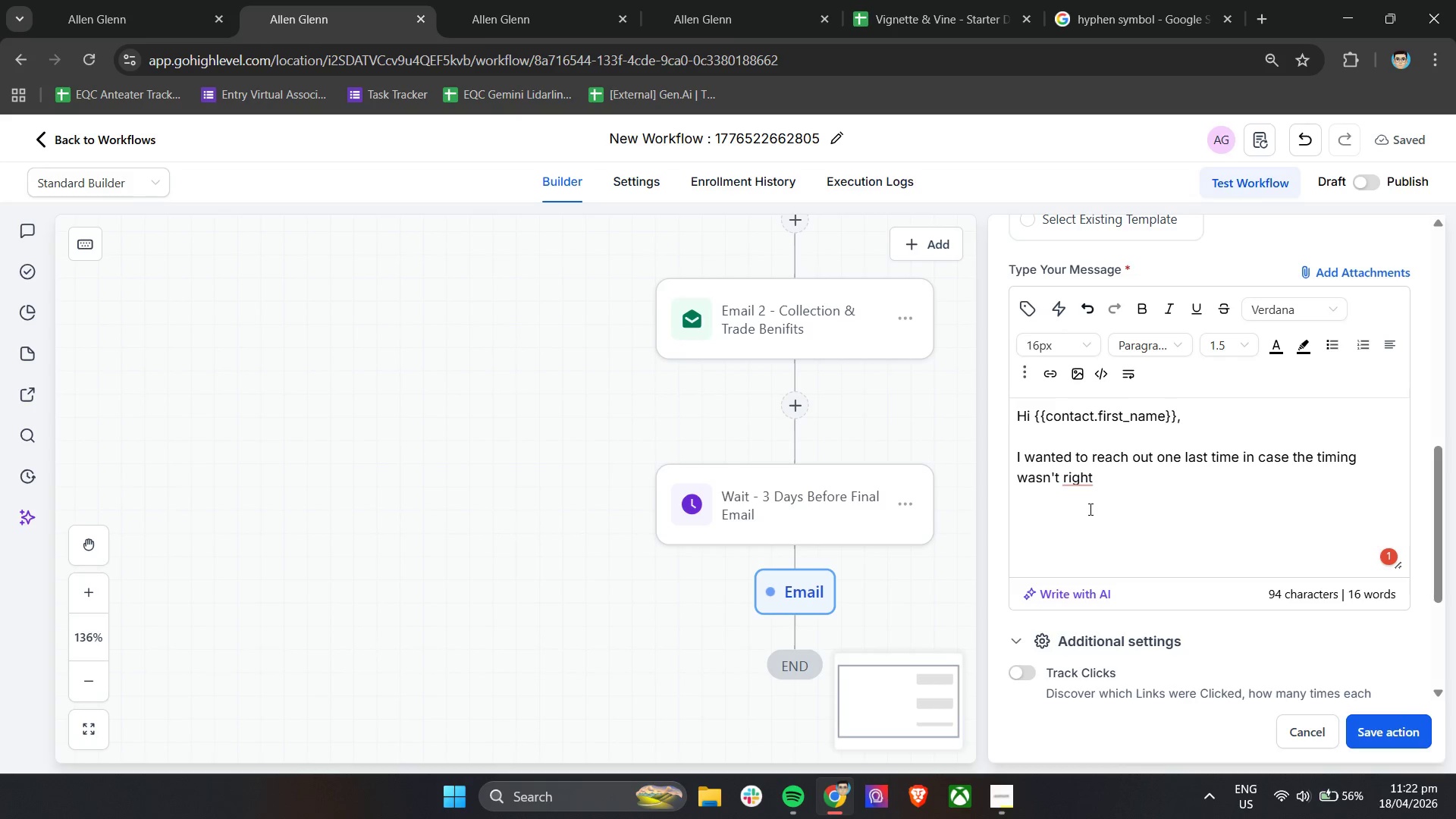 
type(earlier.)
 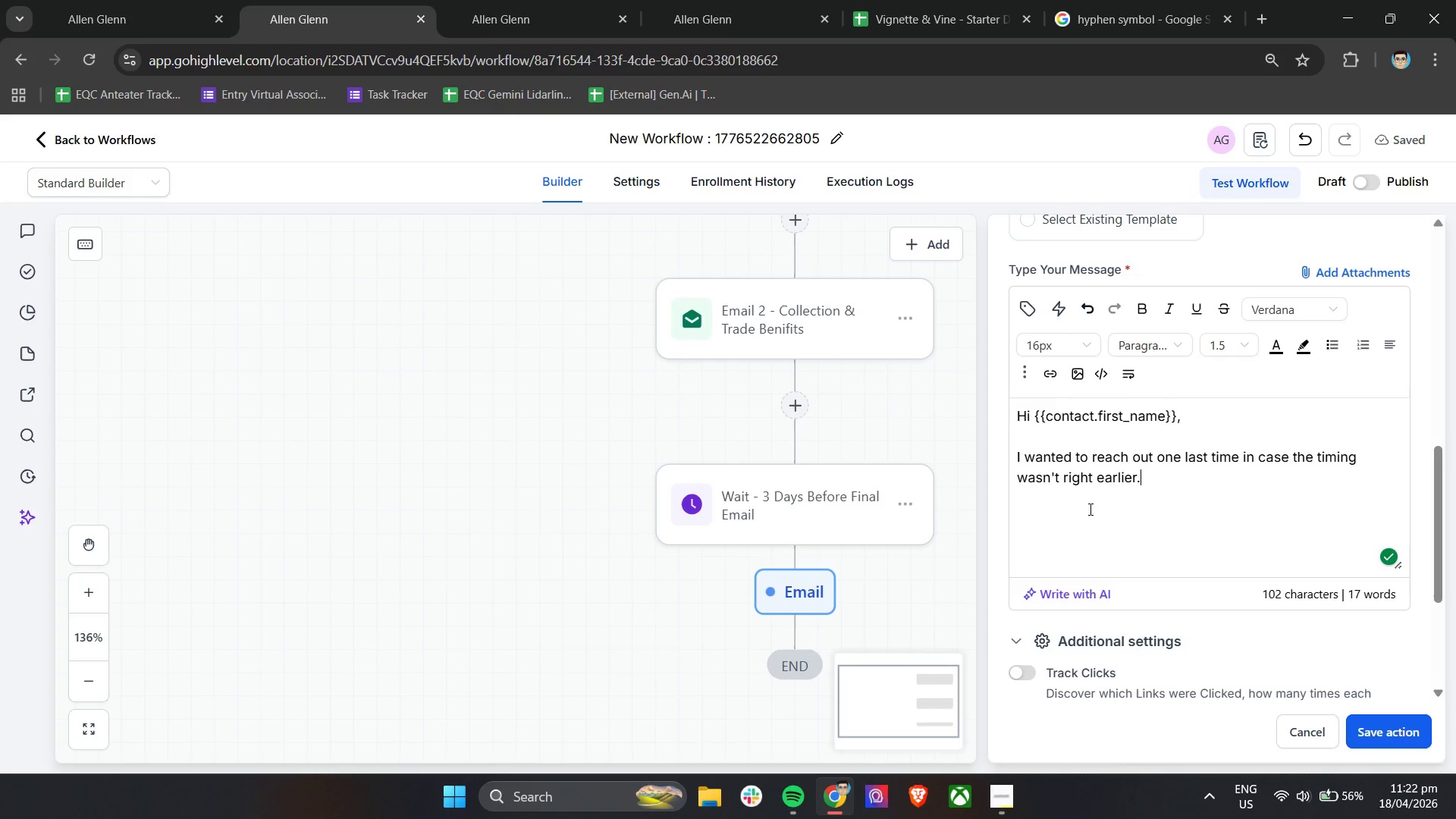 
key(Enter)
 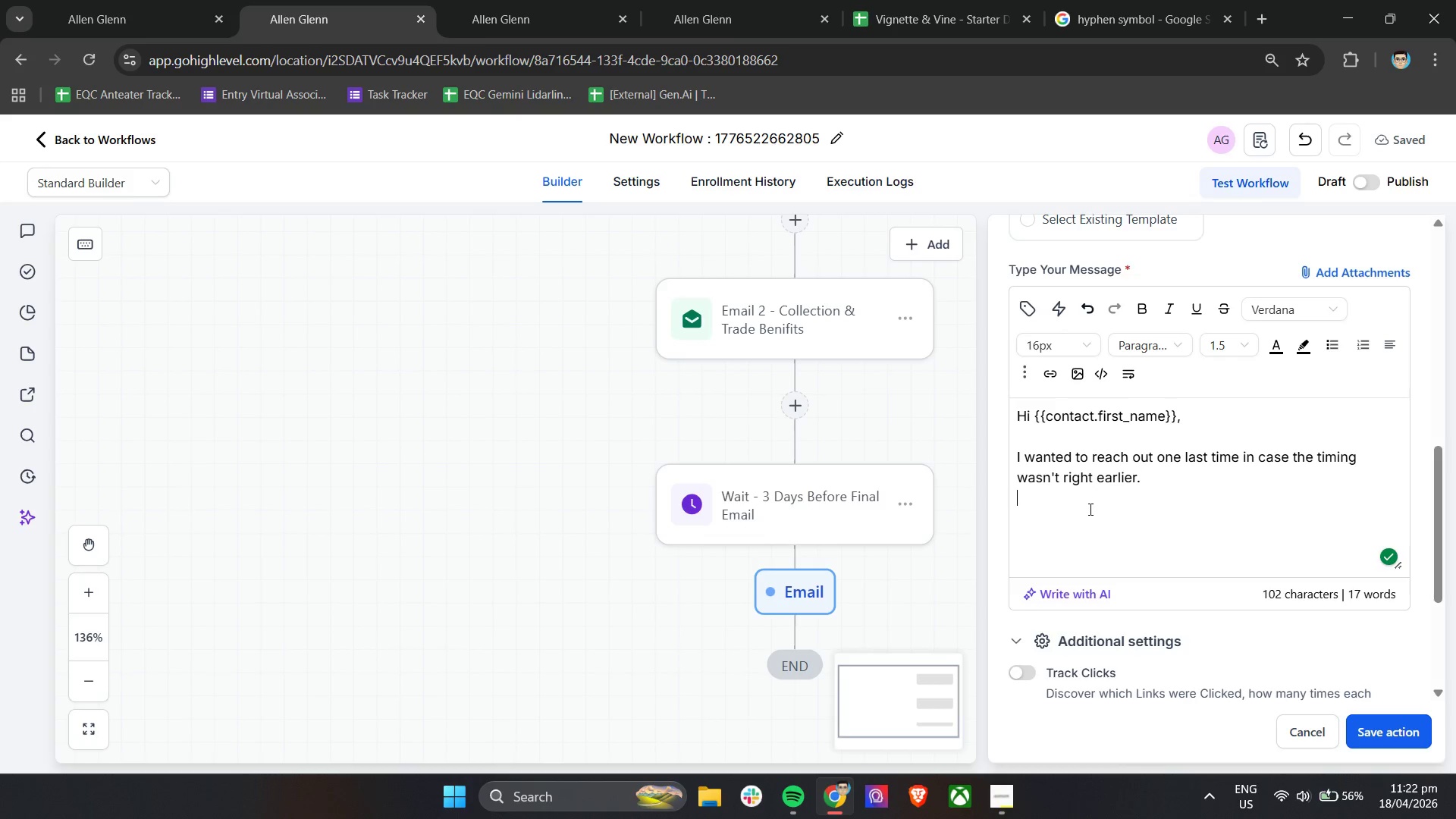 
key(Enter)
 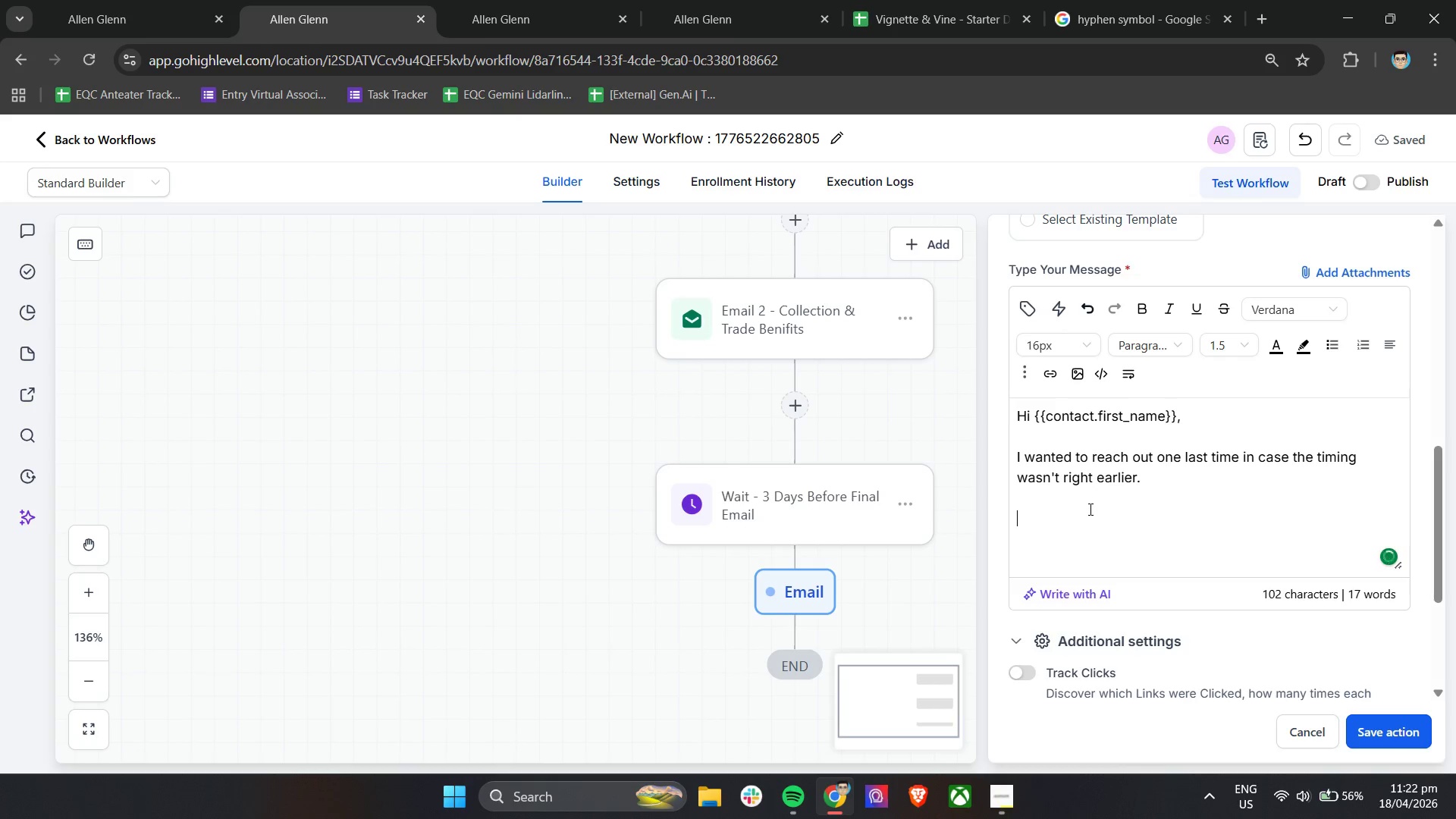 
type(If you're currently waor)
key(Backspace)
key(Backspace)
key(Backspace)
 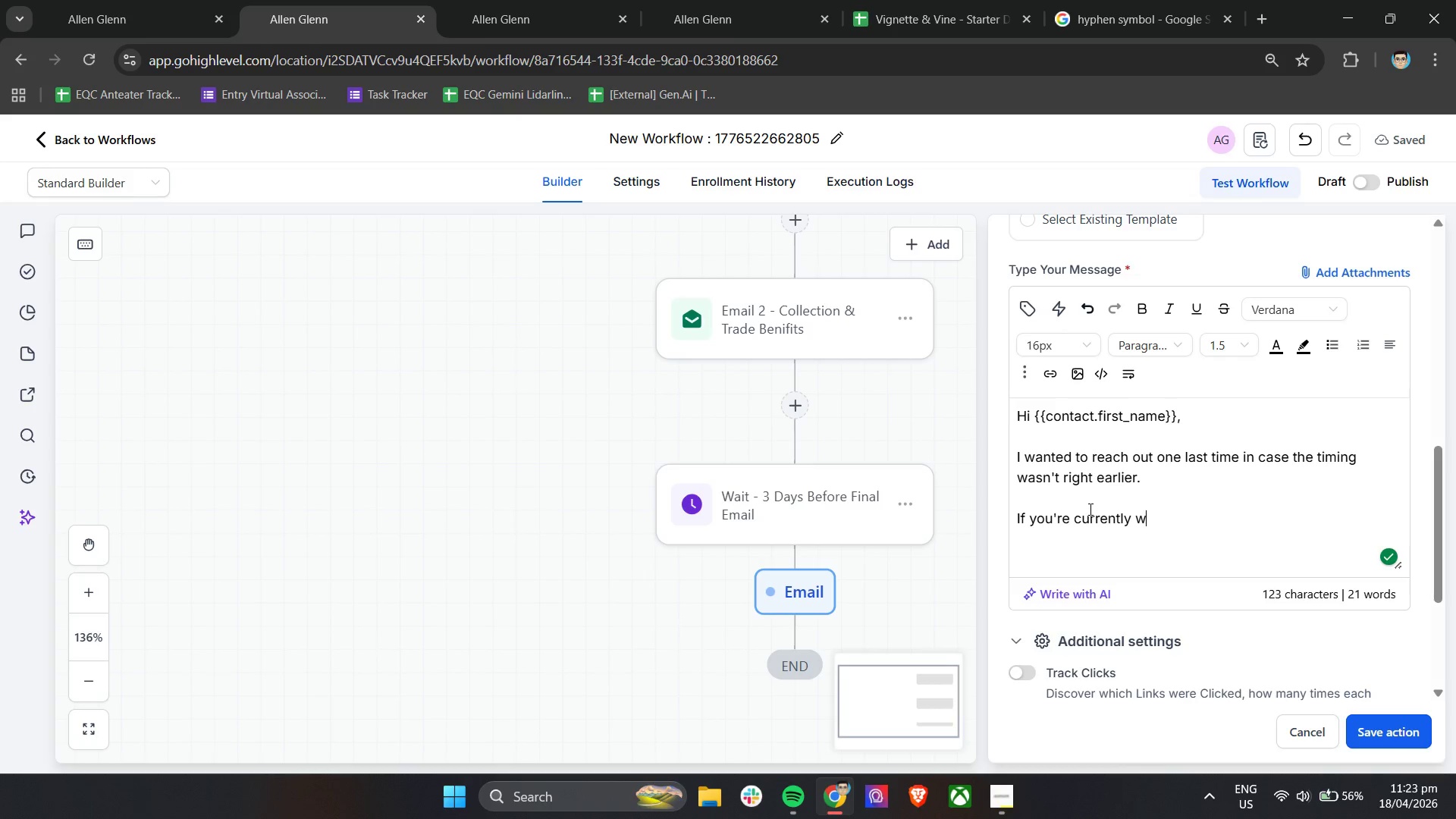 
type(orking on any )
 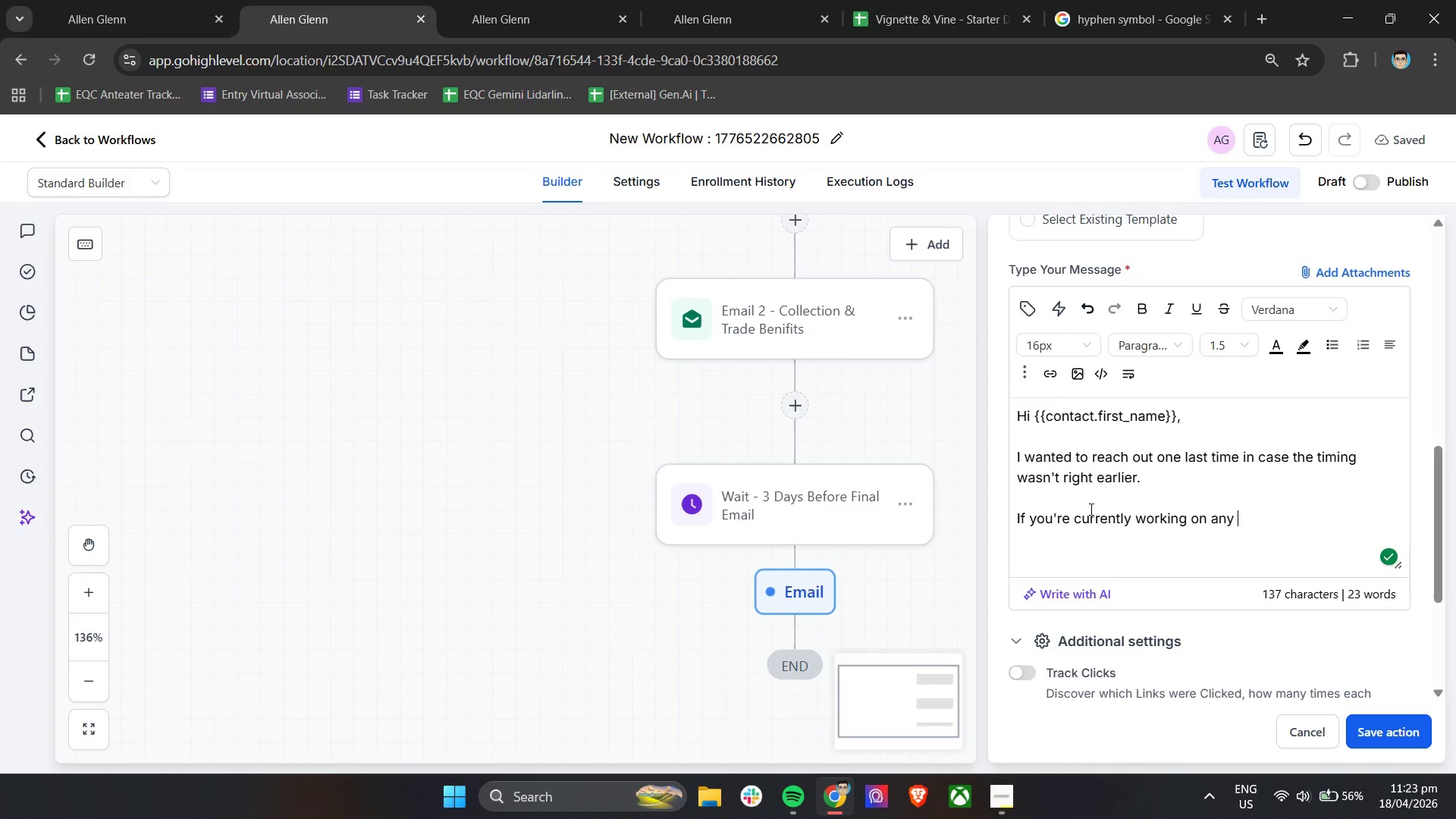 
left_click([1029, 308])
 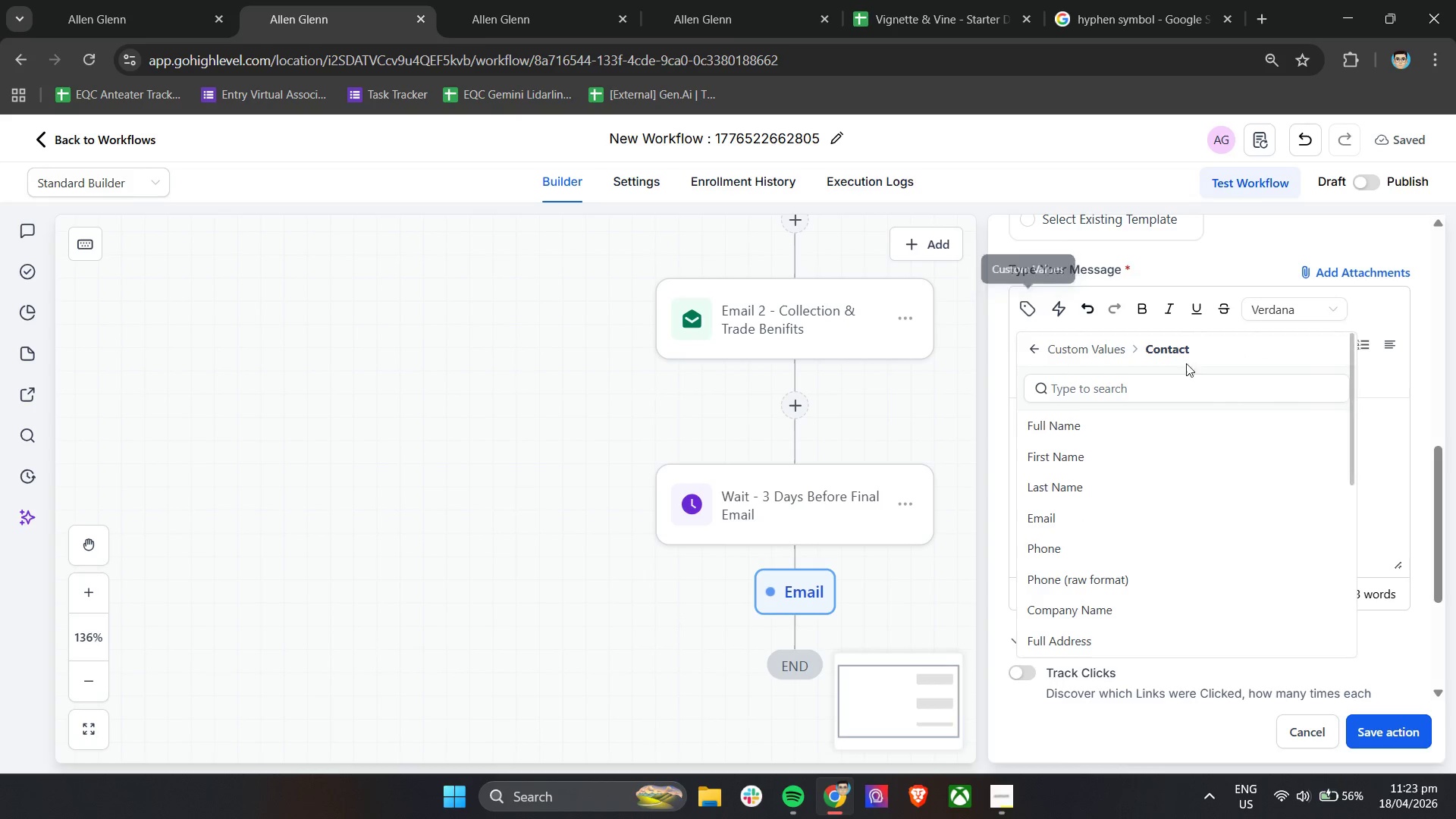 
left_click([1176, 389])
 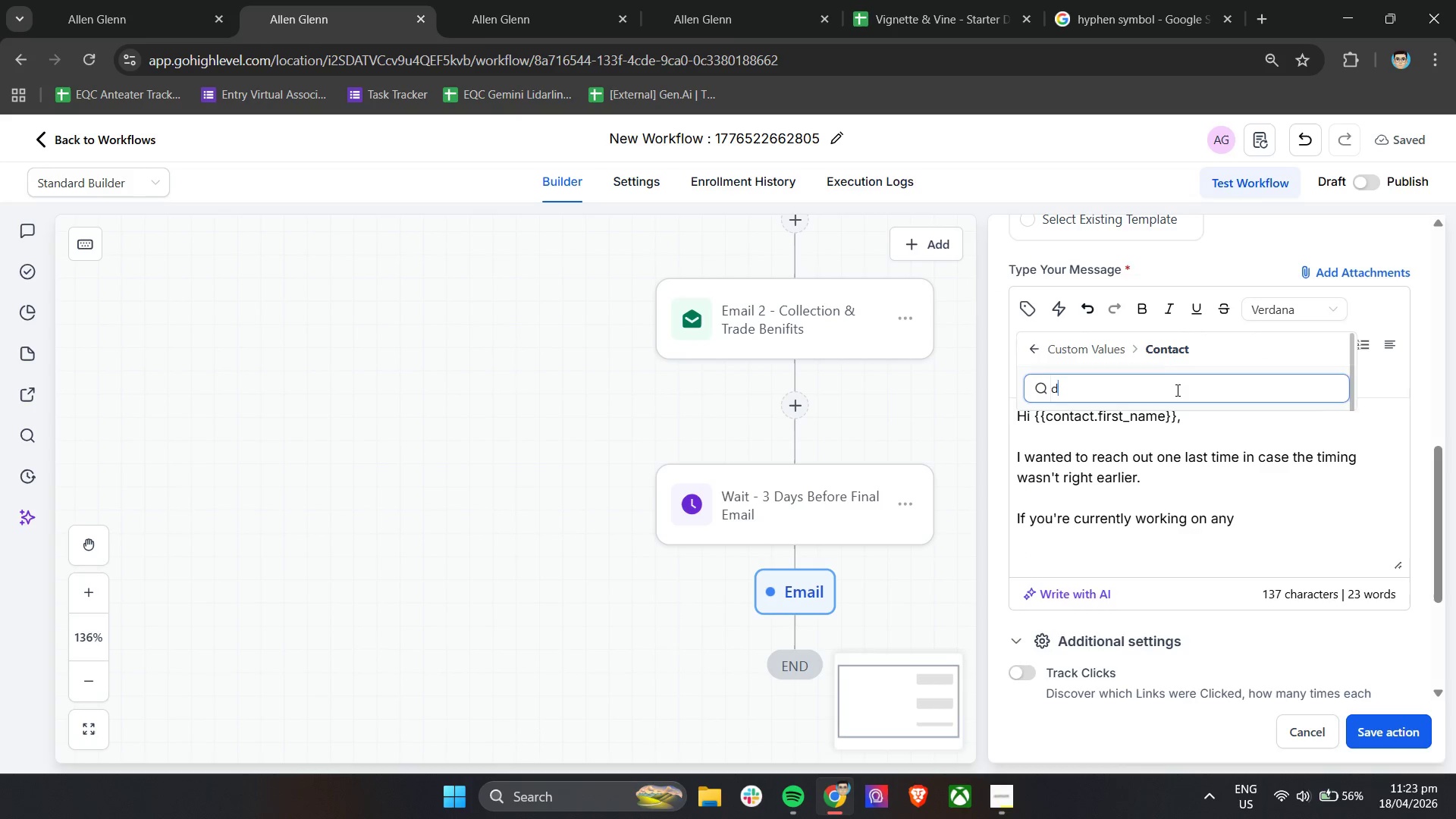 
type(des)
 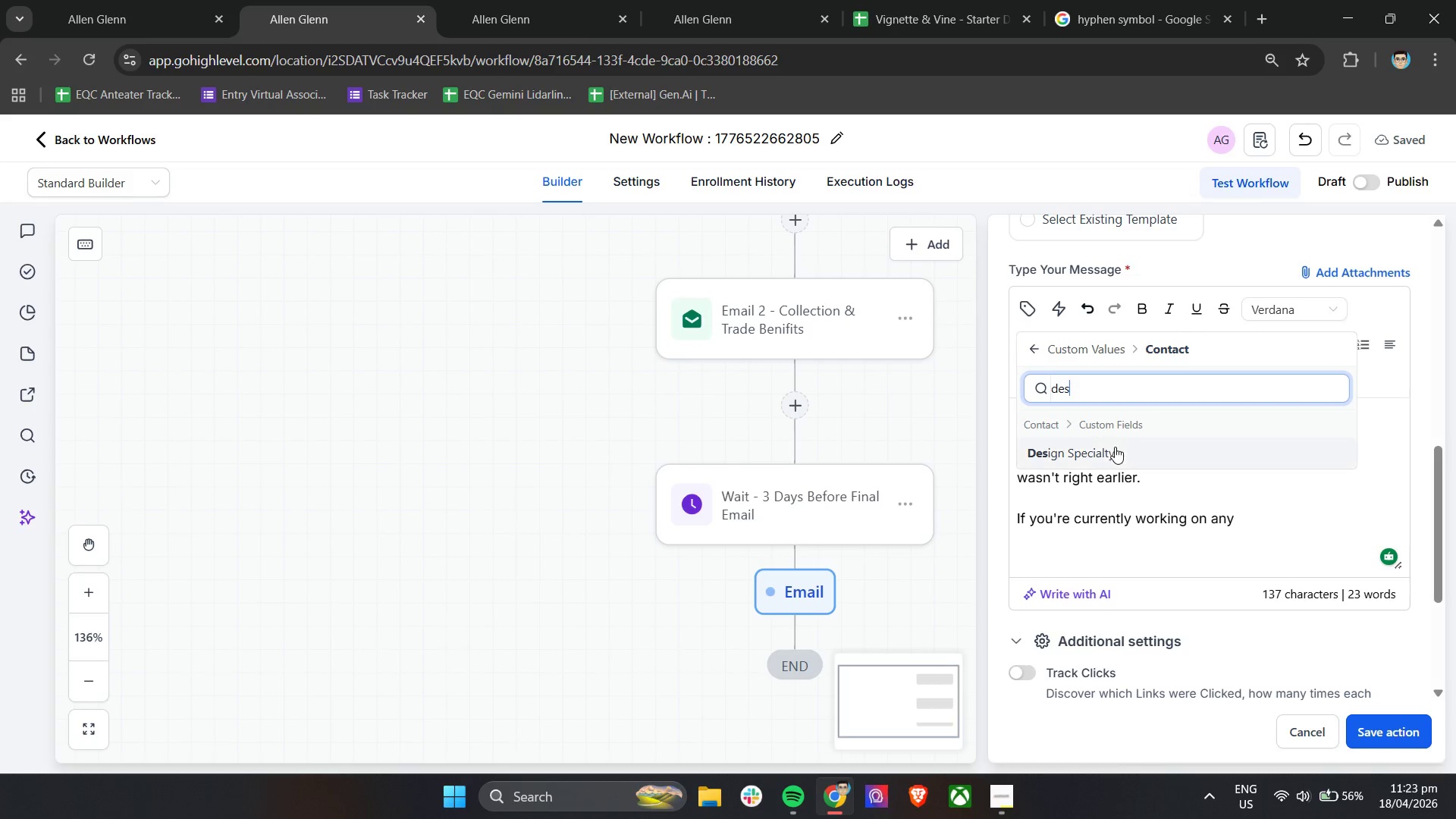 
left_click([1112, 455])
 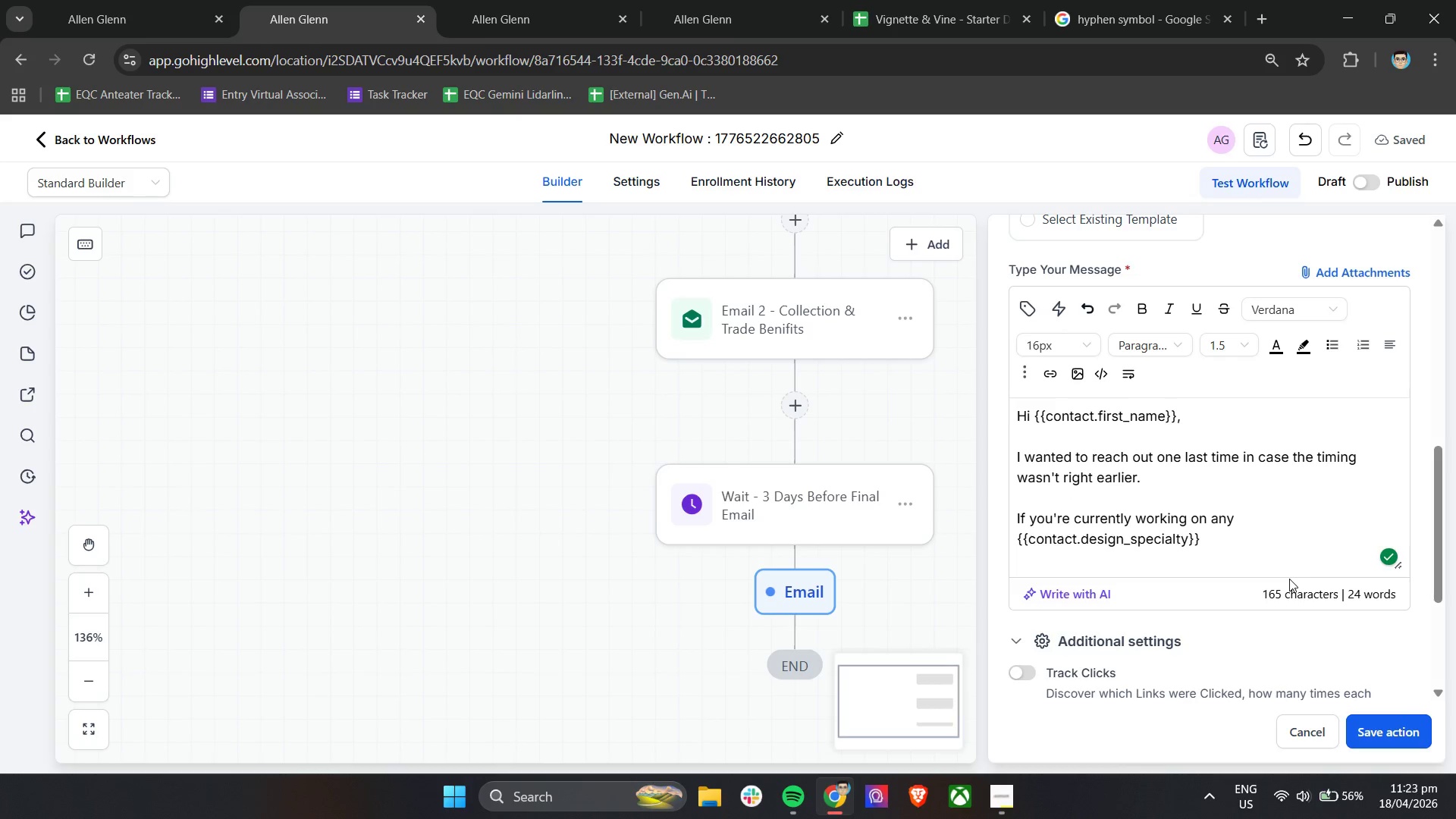 
type( projects, I'd be )
key(Backspace)
key(Backspace)
key(Backspace)
type(love to invite you to stop by )
 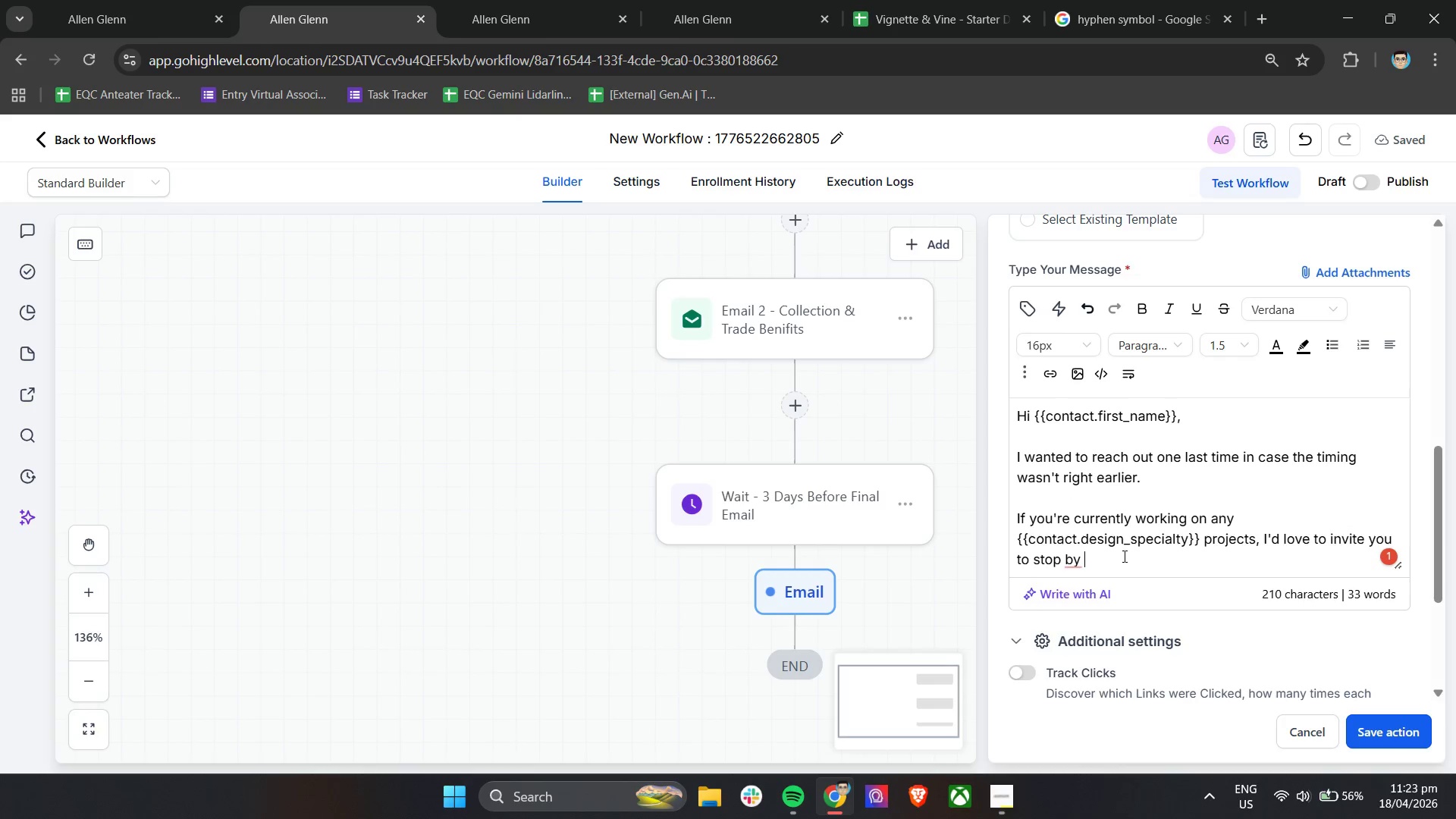 
wait(6.3)
 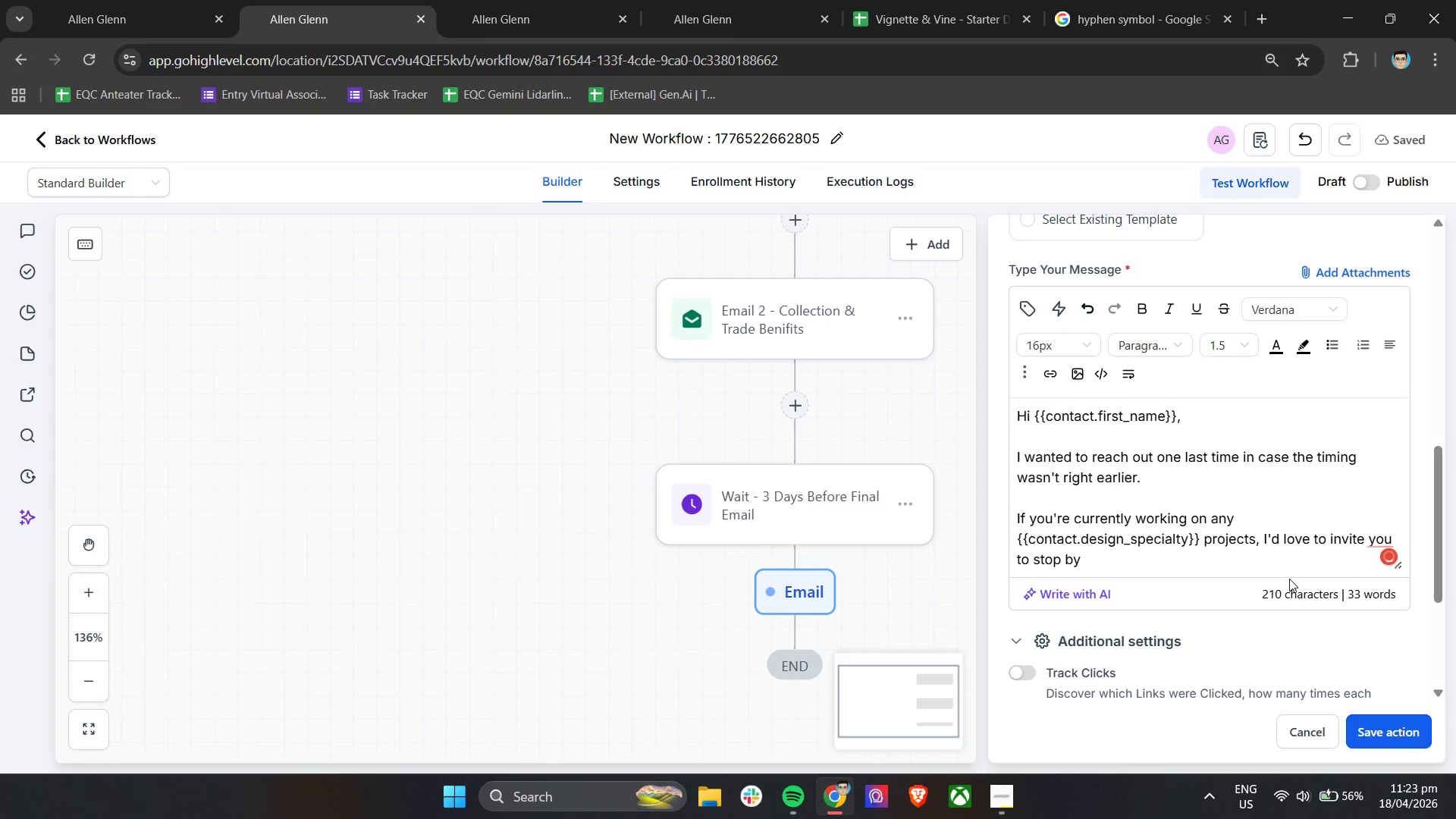 
type(the shop and explore the collection in person. Many of the designers we work with find it helpful to see pe)
key(Backspace)
type(ieces up close when sourcing for their clients.)
 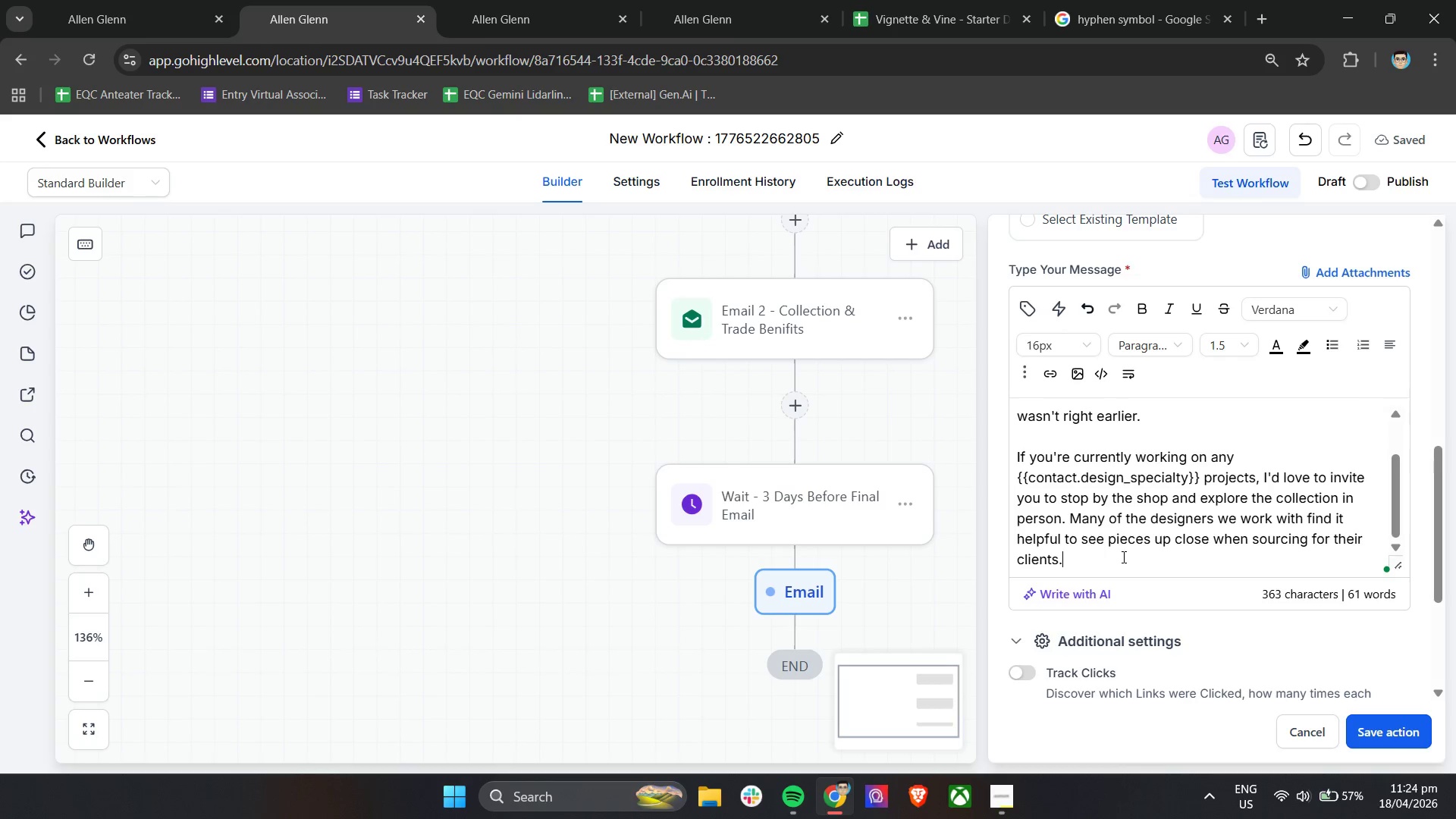 
key(Enter)
 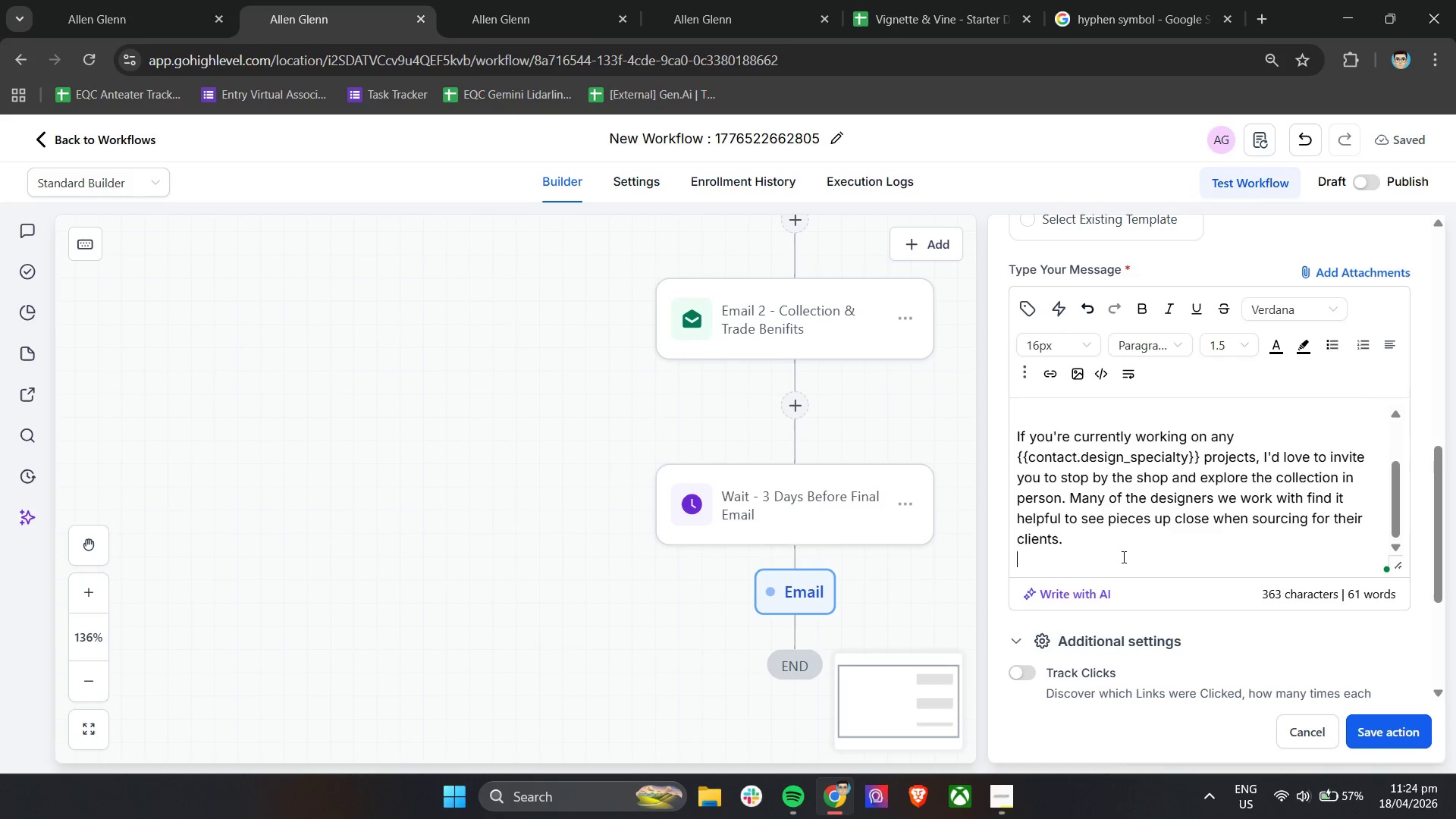 
key(Enter)
 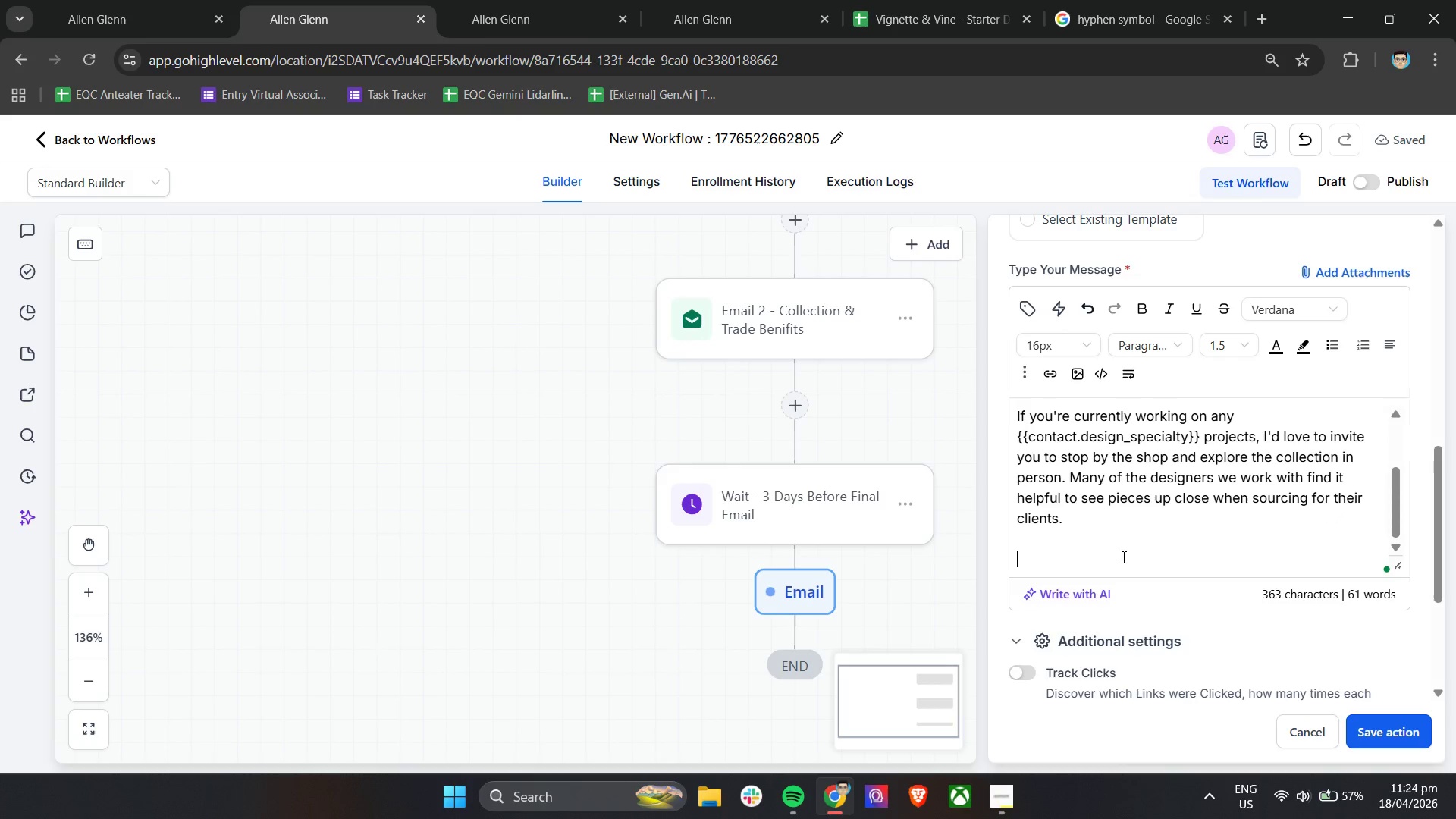 
type(We're located near )
 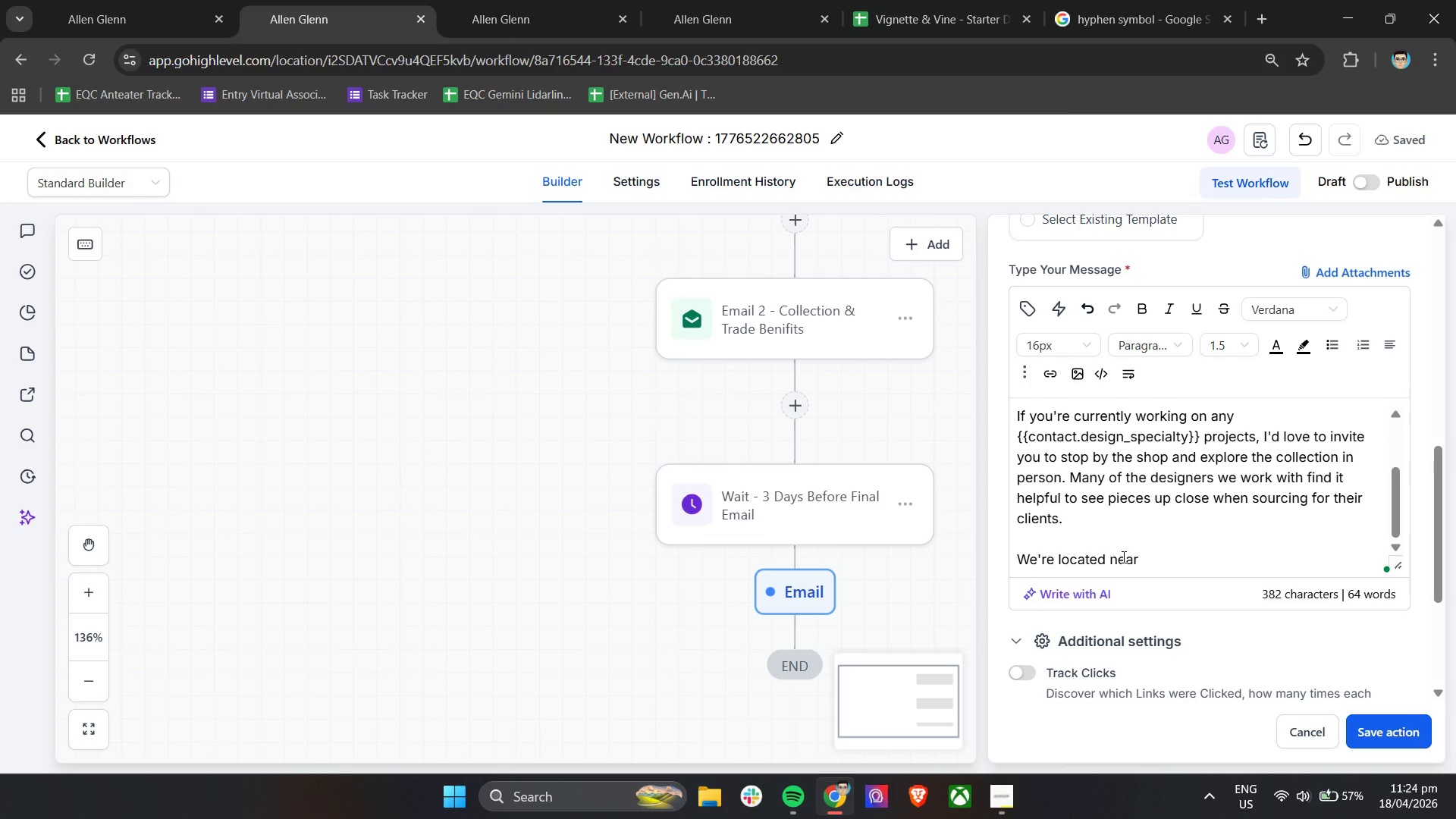 
hold_key(key=ShiftLeft, duration=0.34)
 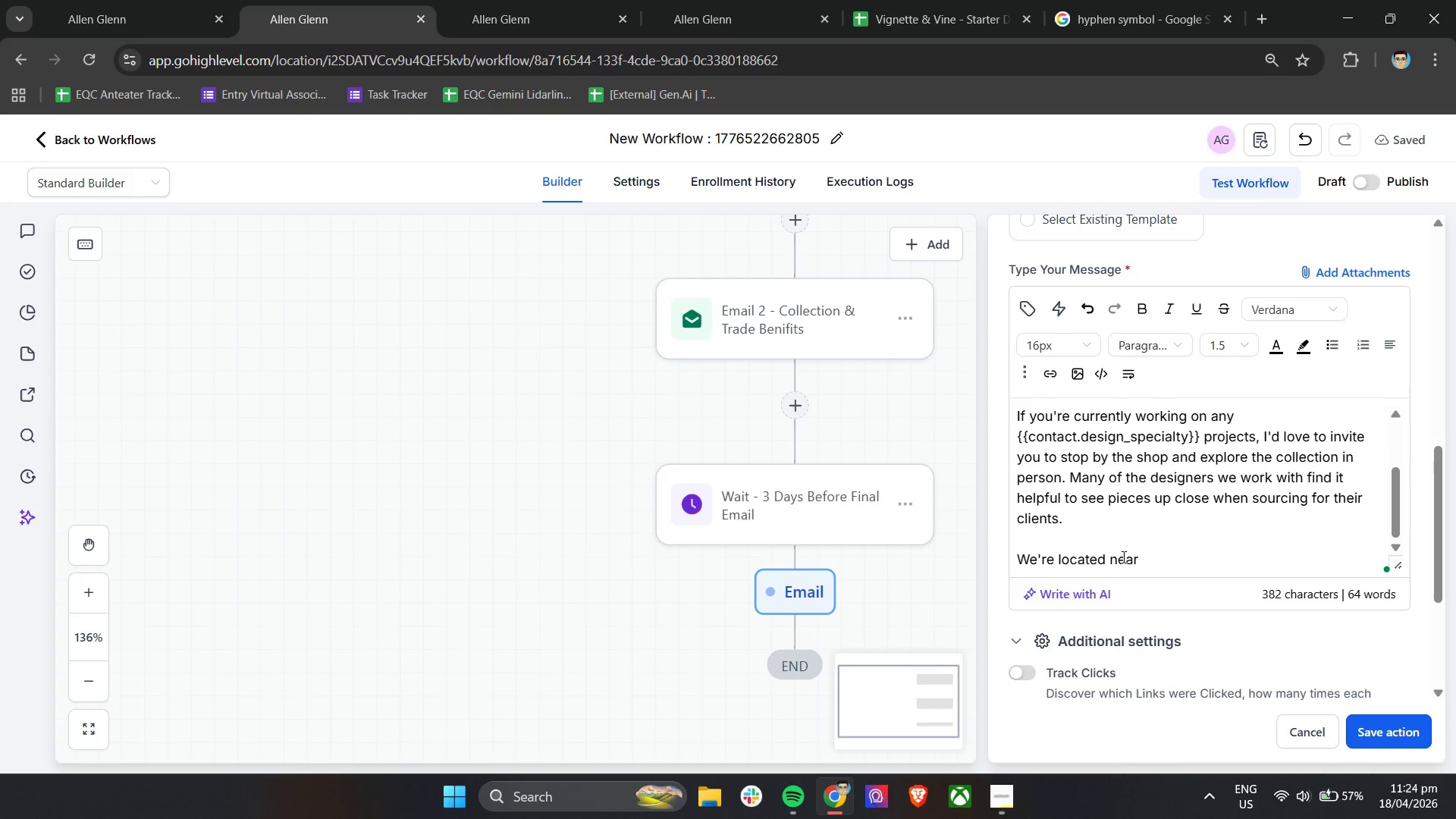 
left_click([1034, 308])
 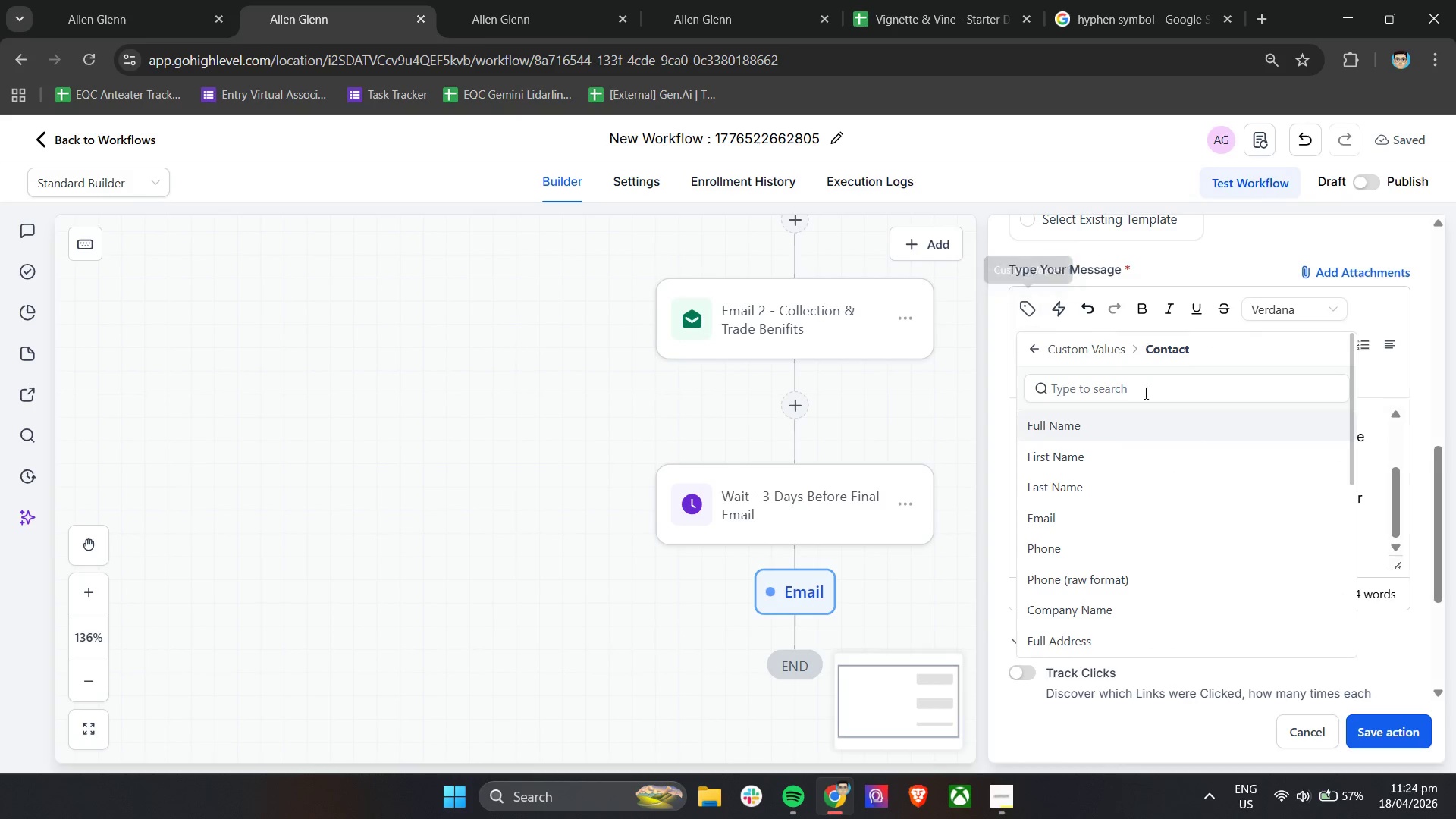 
left_click([1131, 384])
 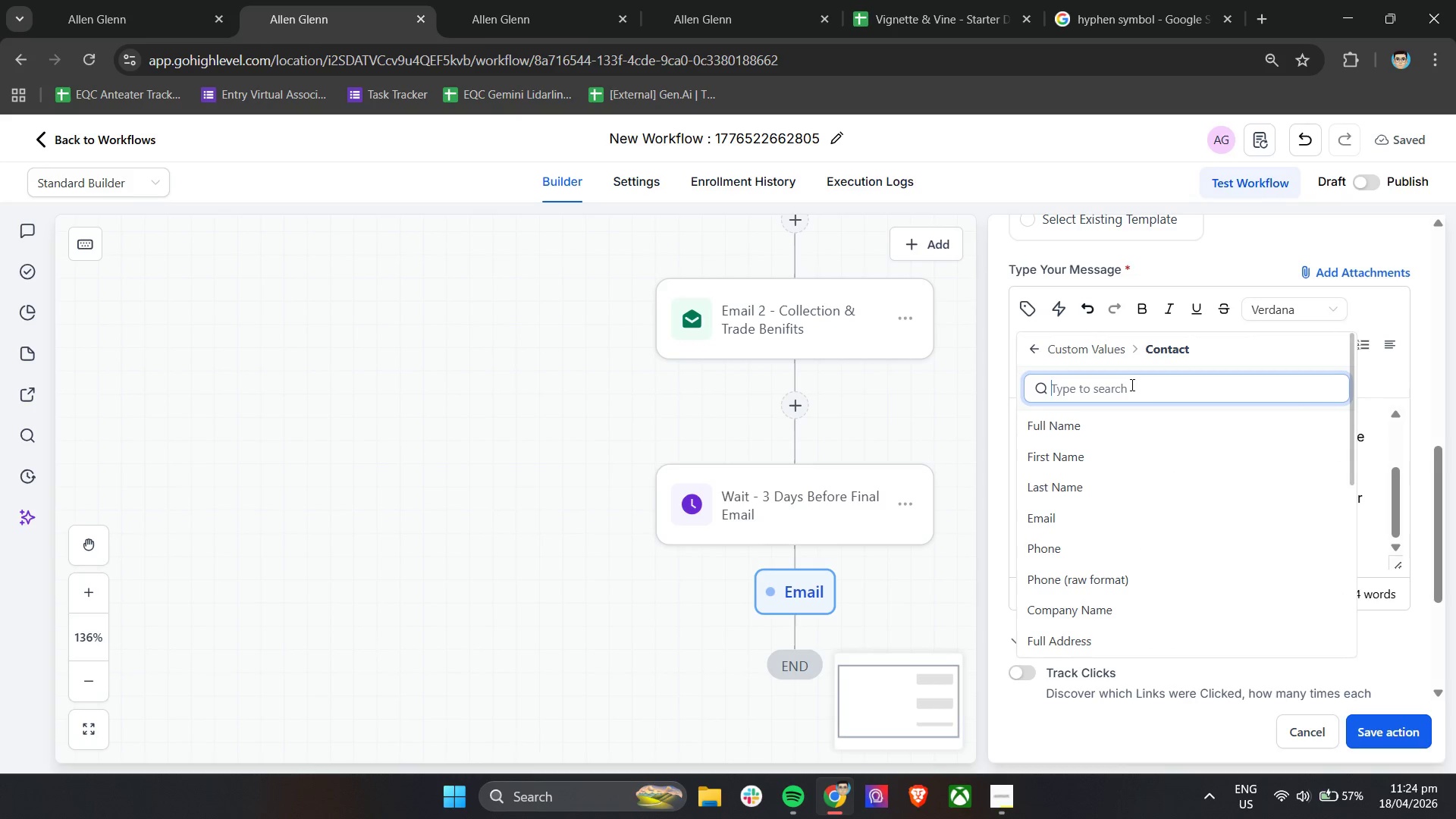 
type(nei)
 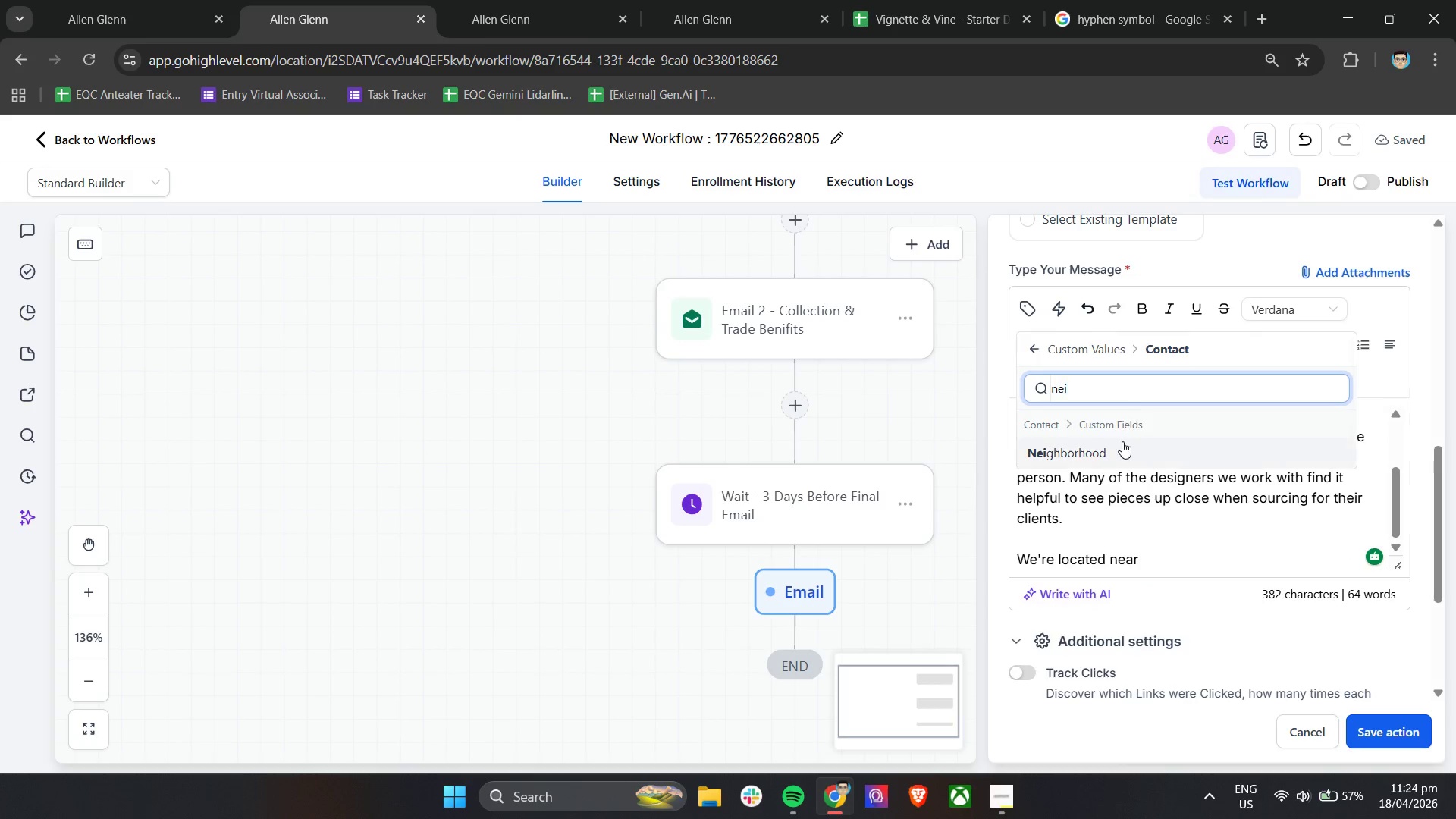 
left_click([1120, 450])
 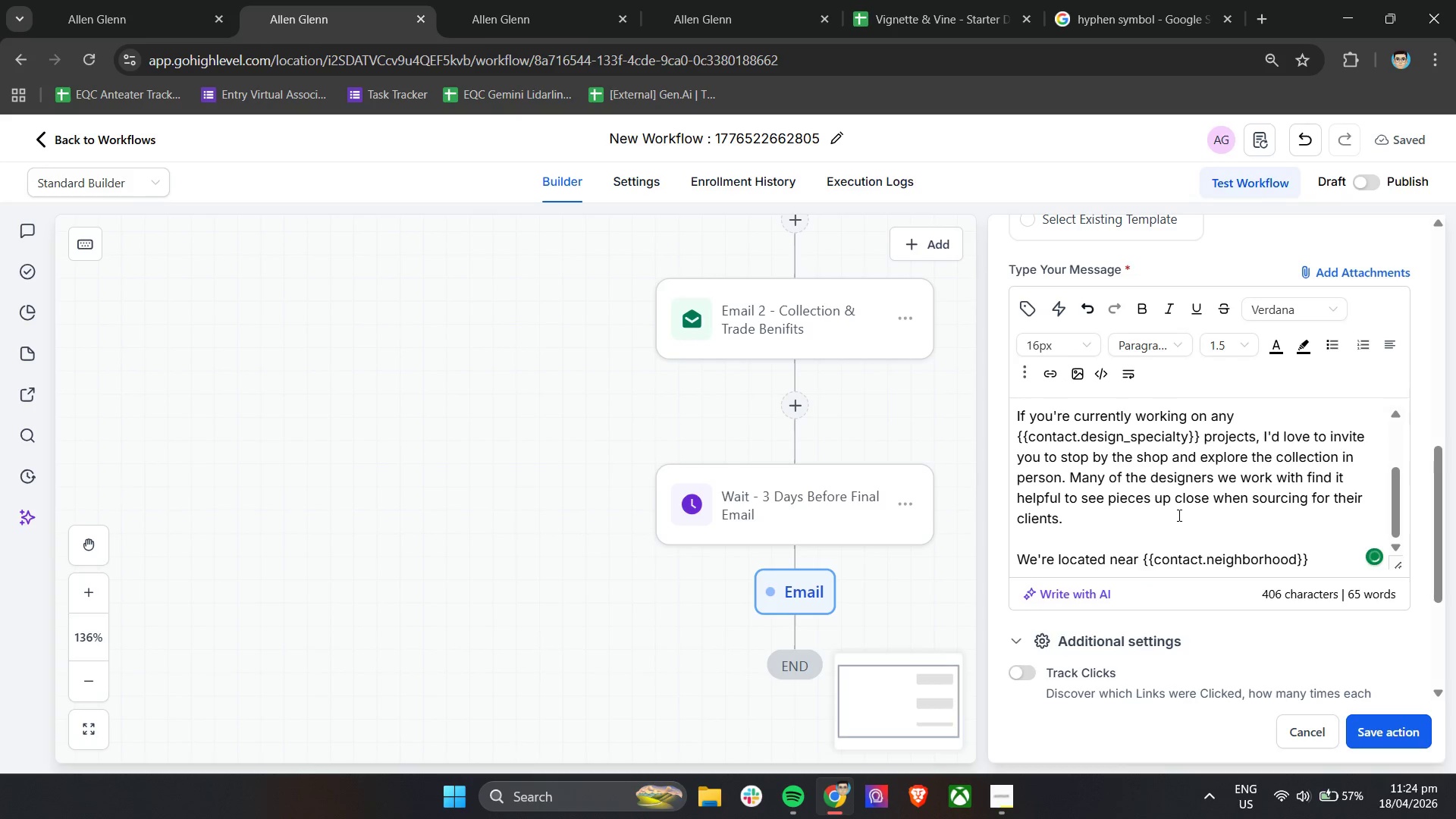 
type(, A)
key(Backspace)
type(and I'd be happy to coordinate a time that works for you.)
 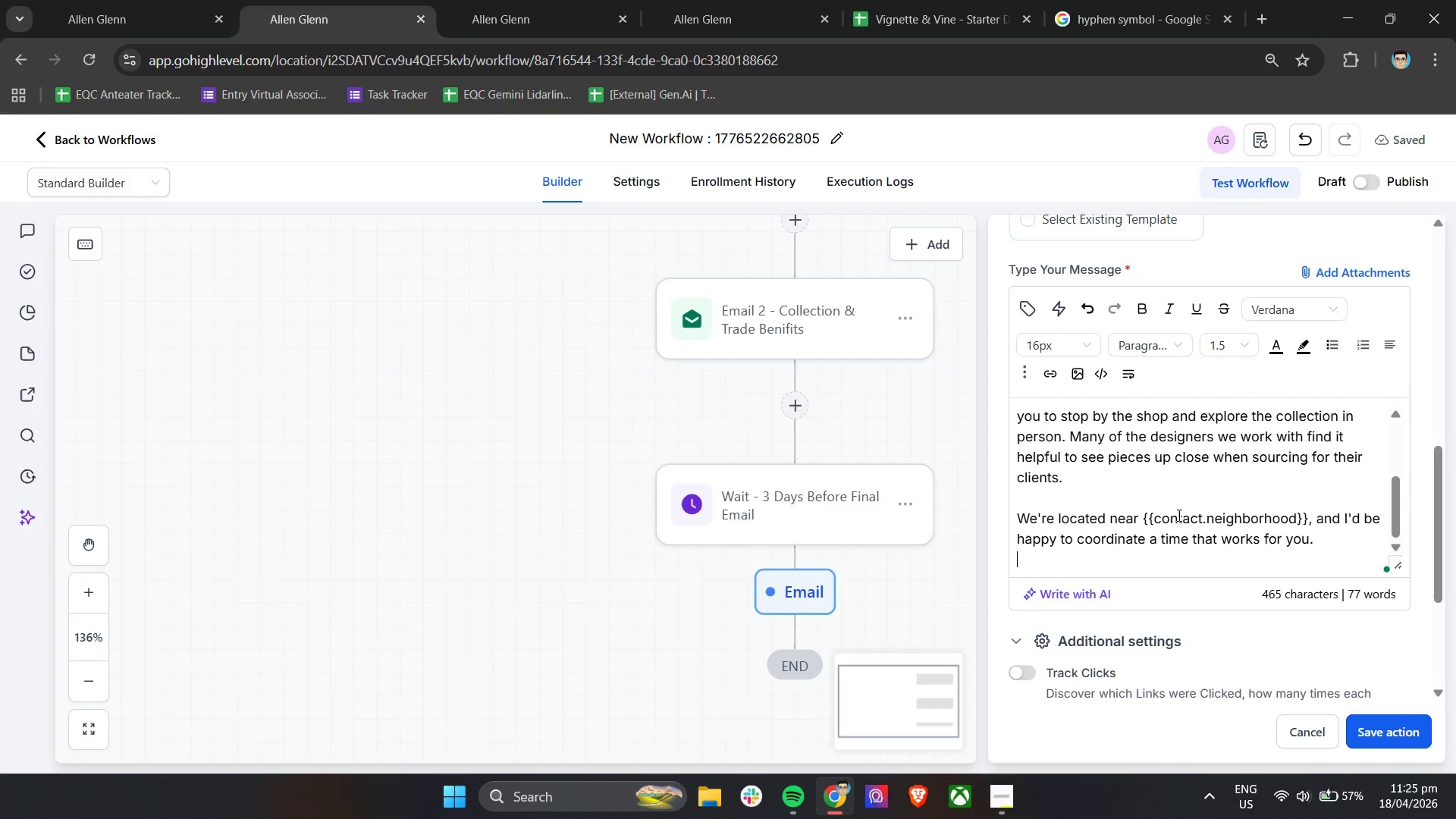 
 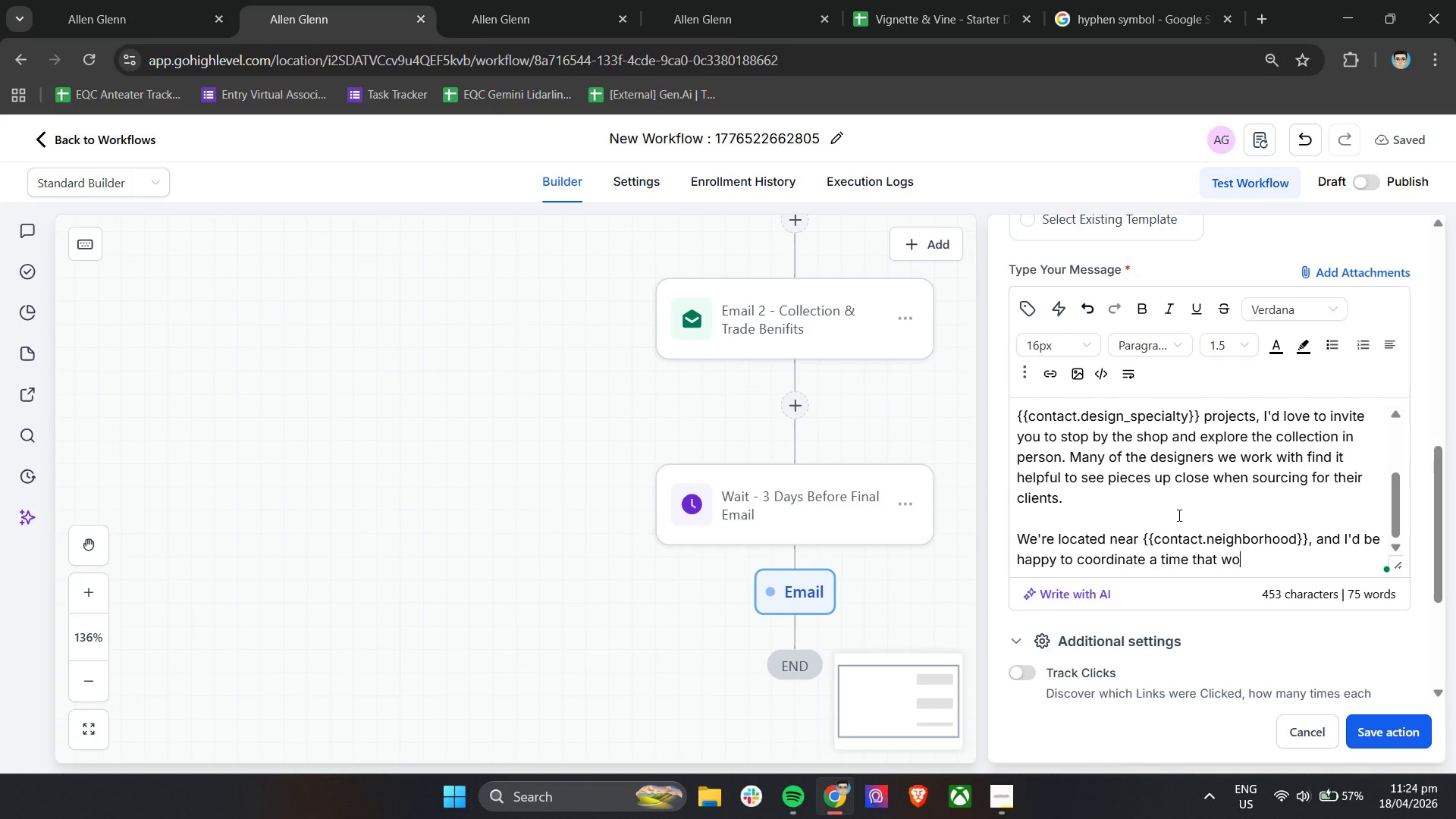 
key(Enter)
 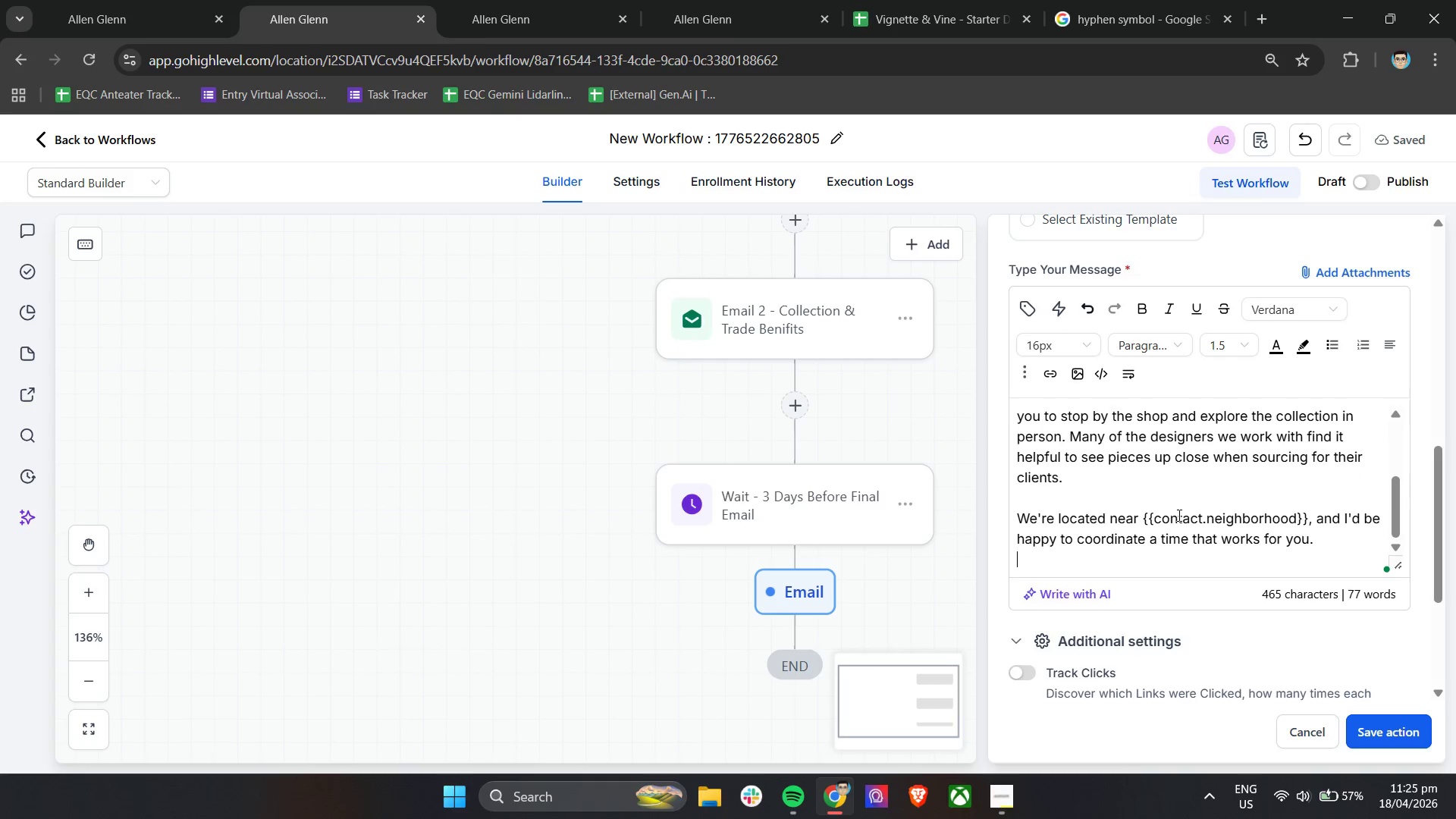 
key(Enter)
 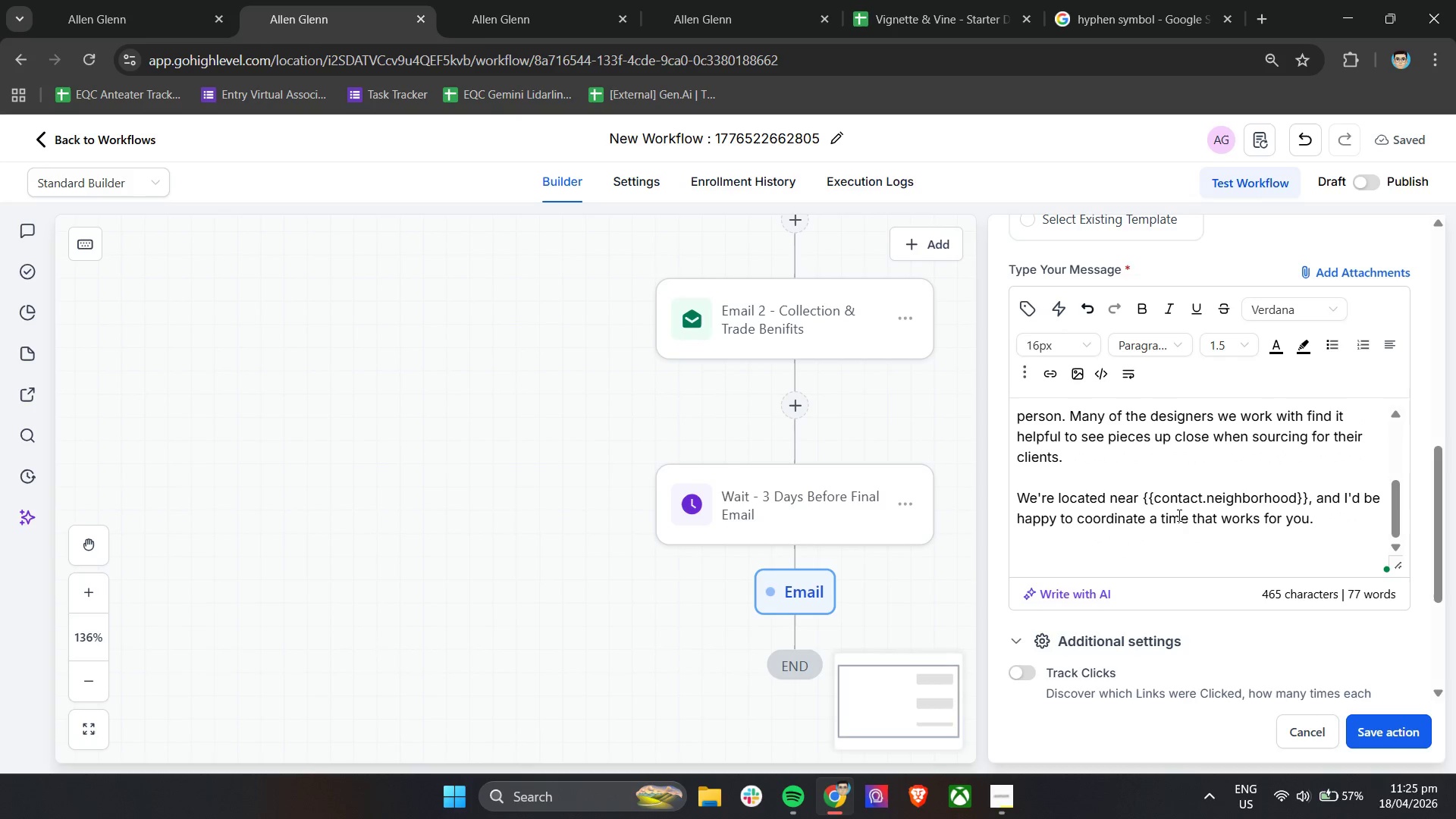 
type(If now isn't the right moment, no worries at all )
 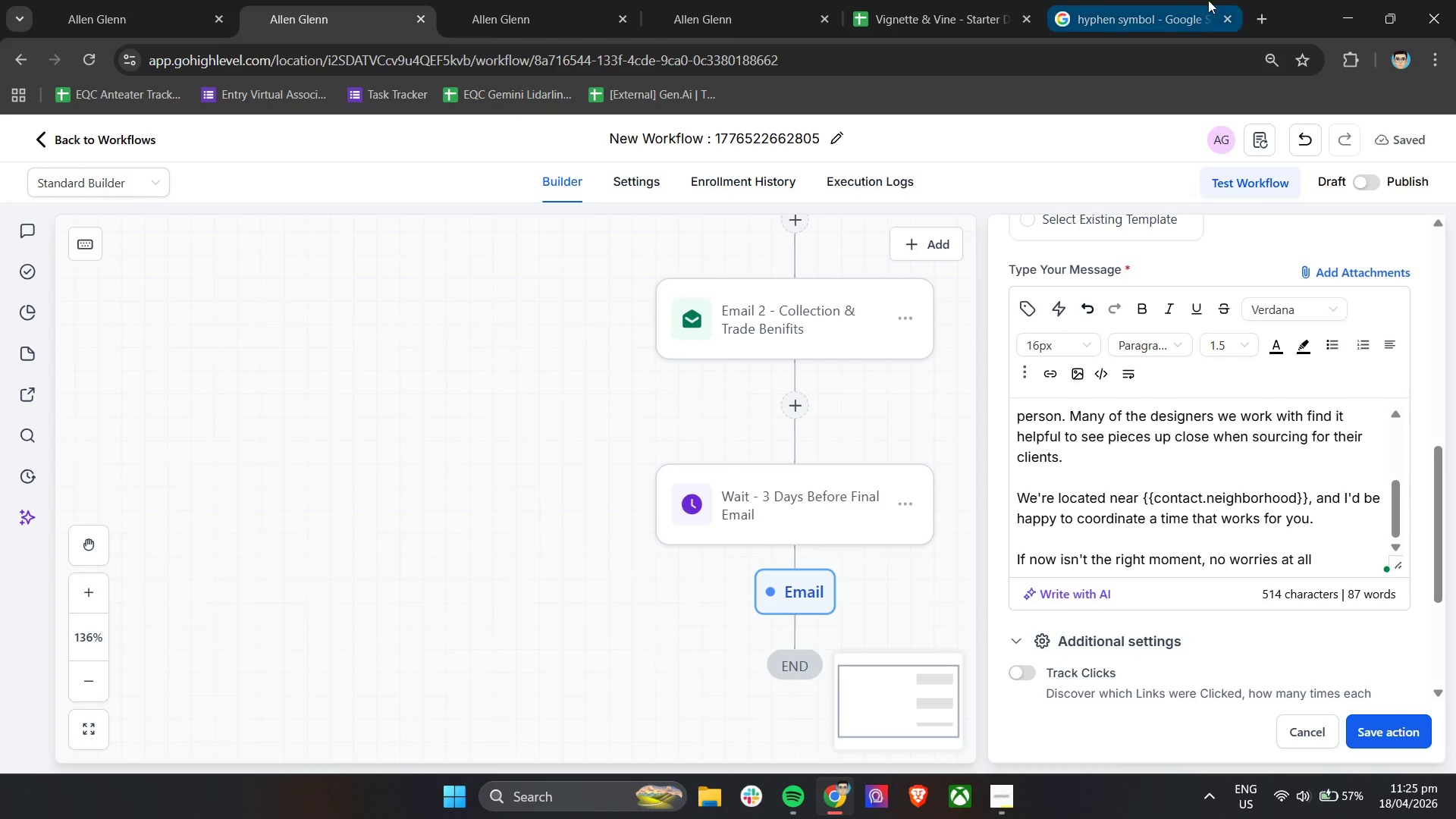 
left_click([1109, 0])
 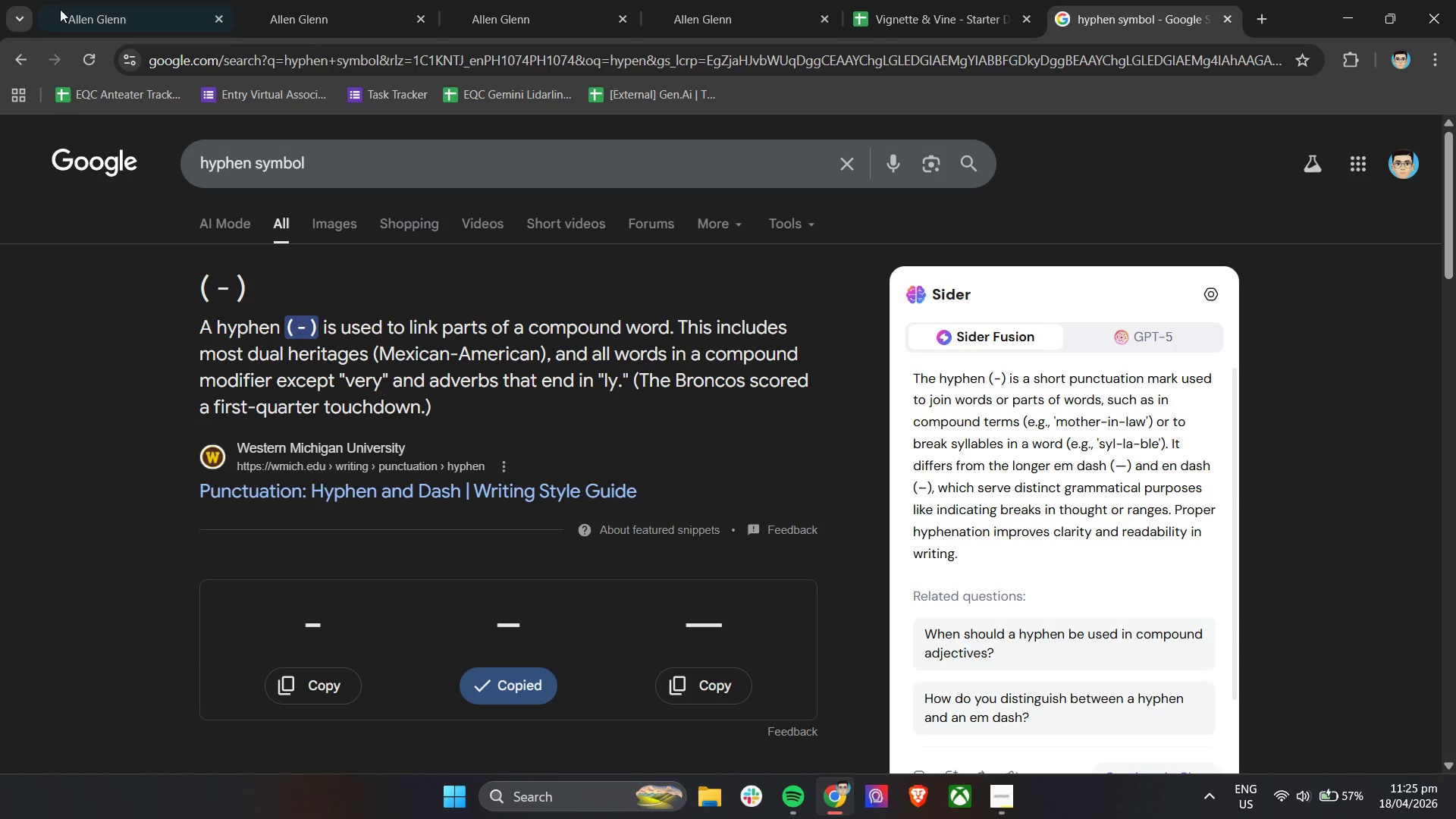 
left_click([74, 0])
 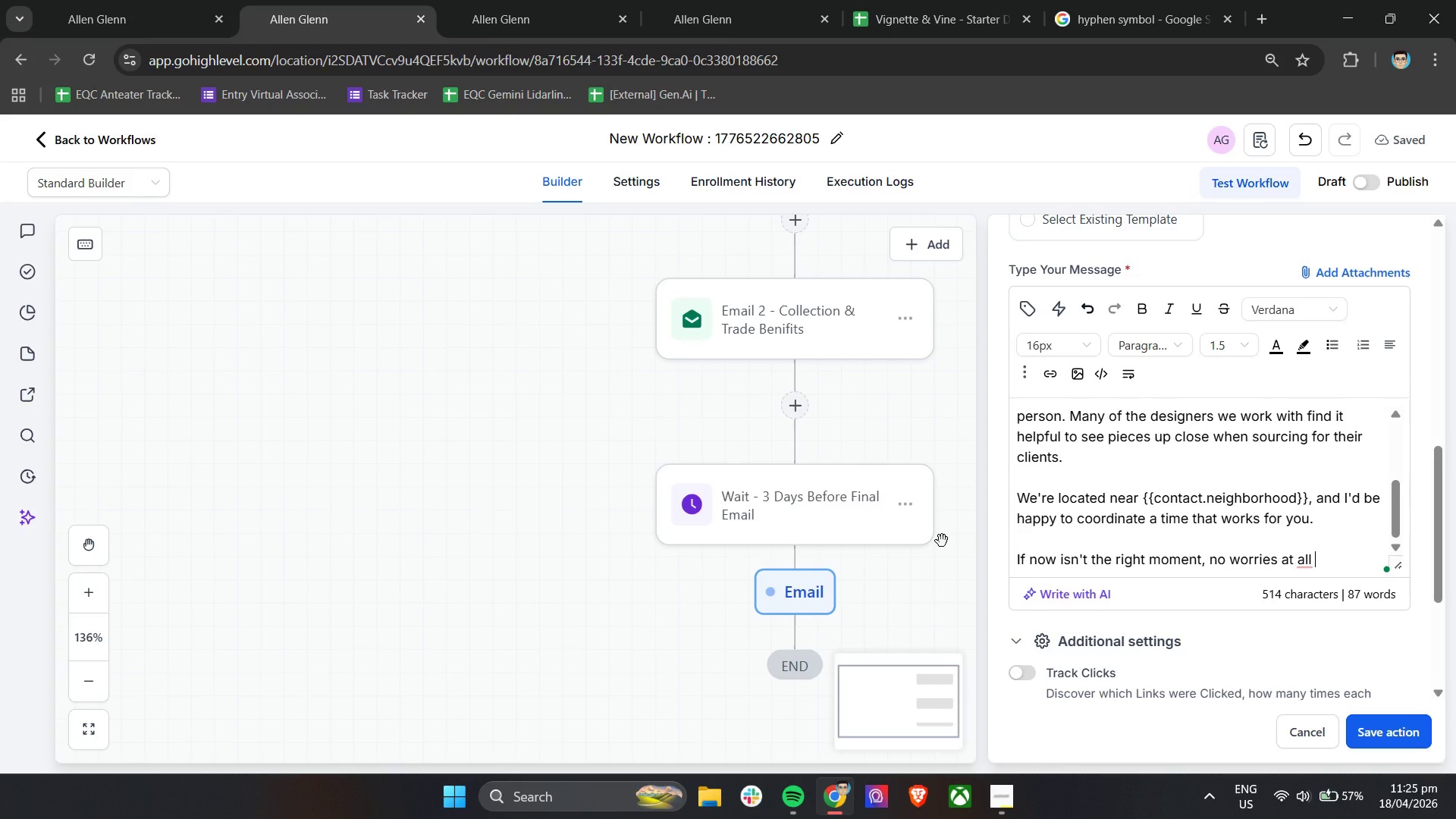 
hold_key(key=ControlLeft, duration=0.53)
 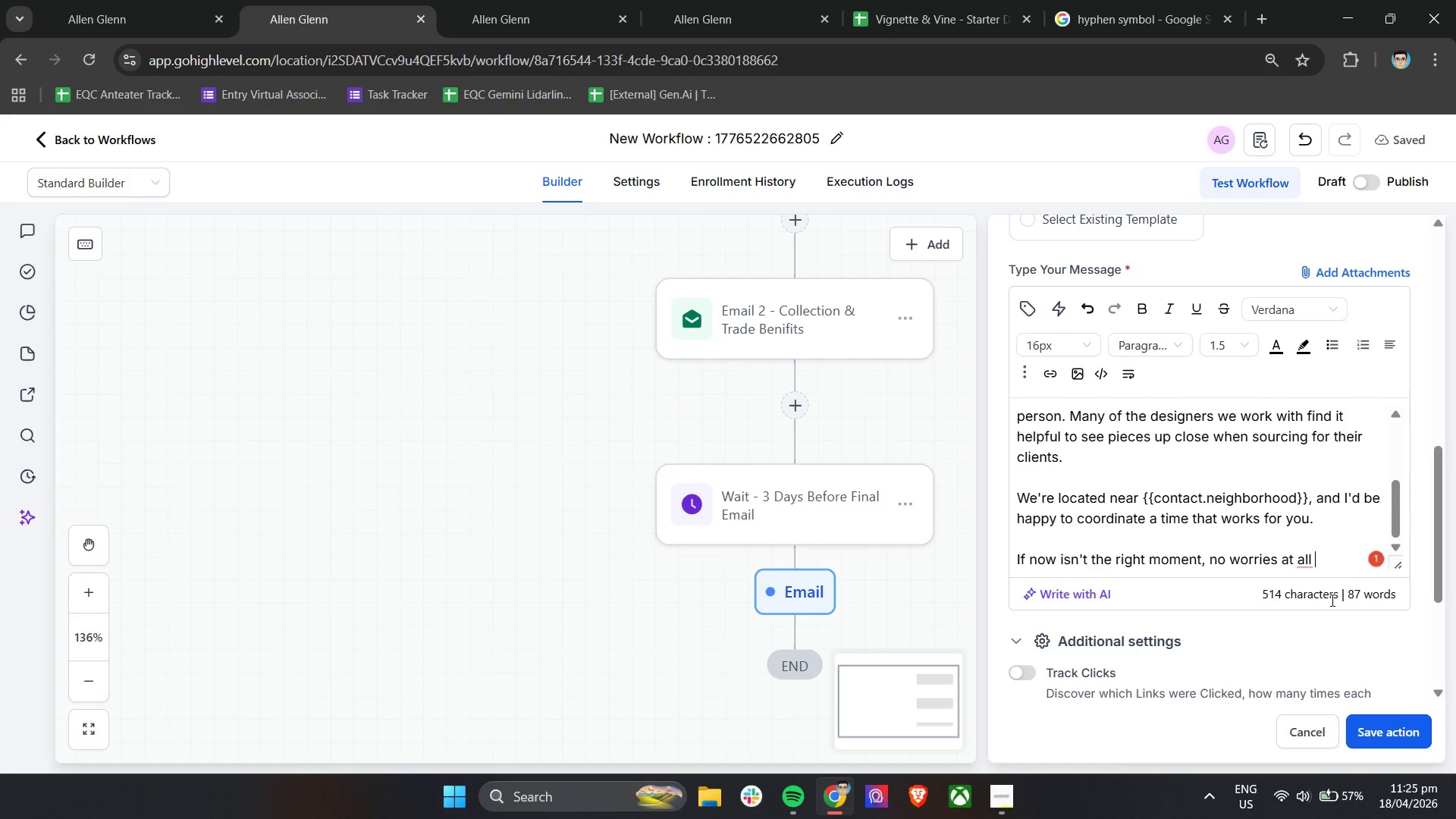 
key(Control+V)
 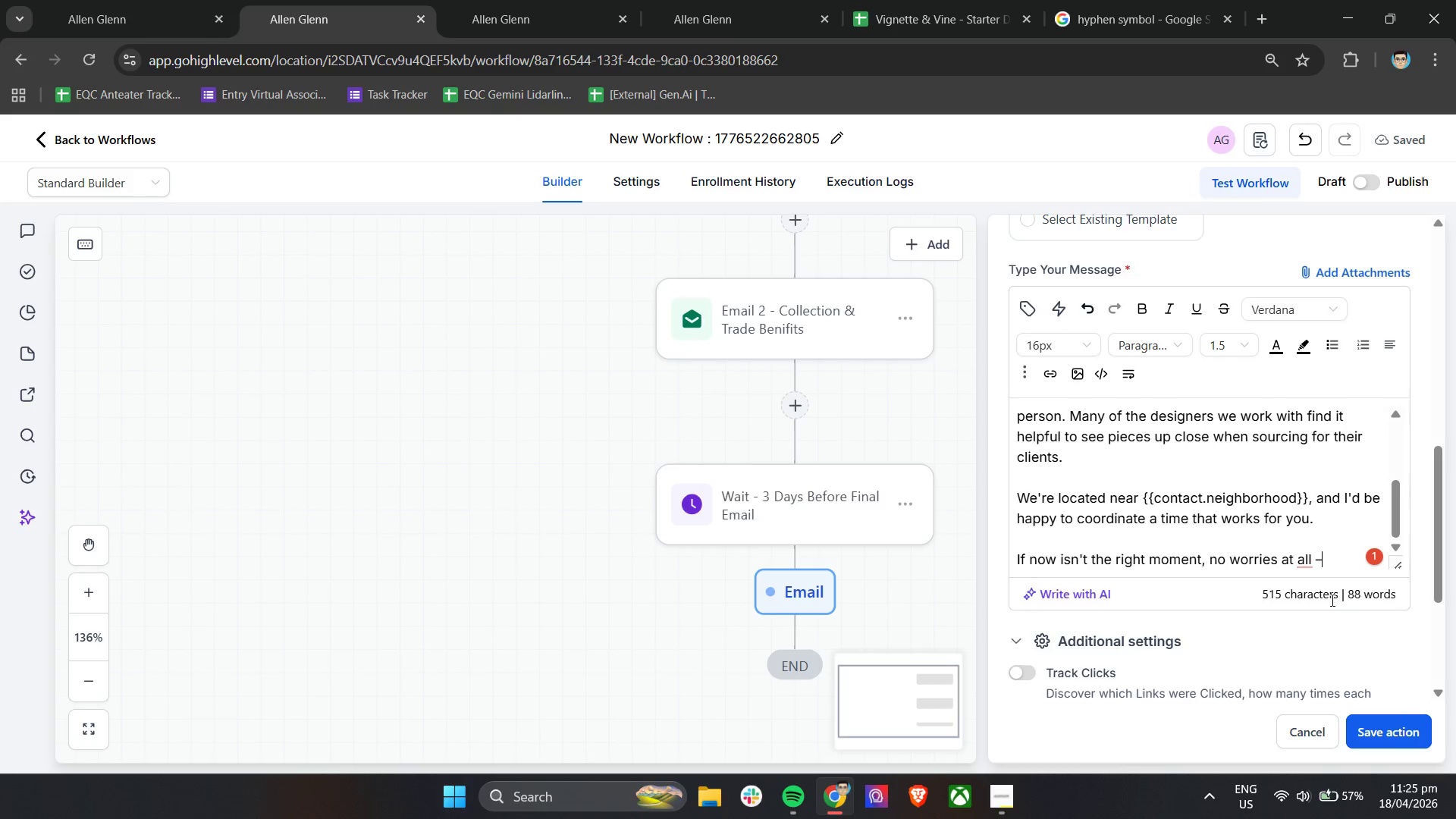 
key(Space)
 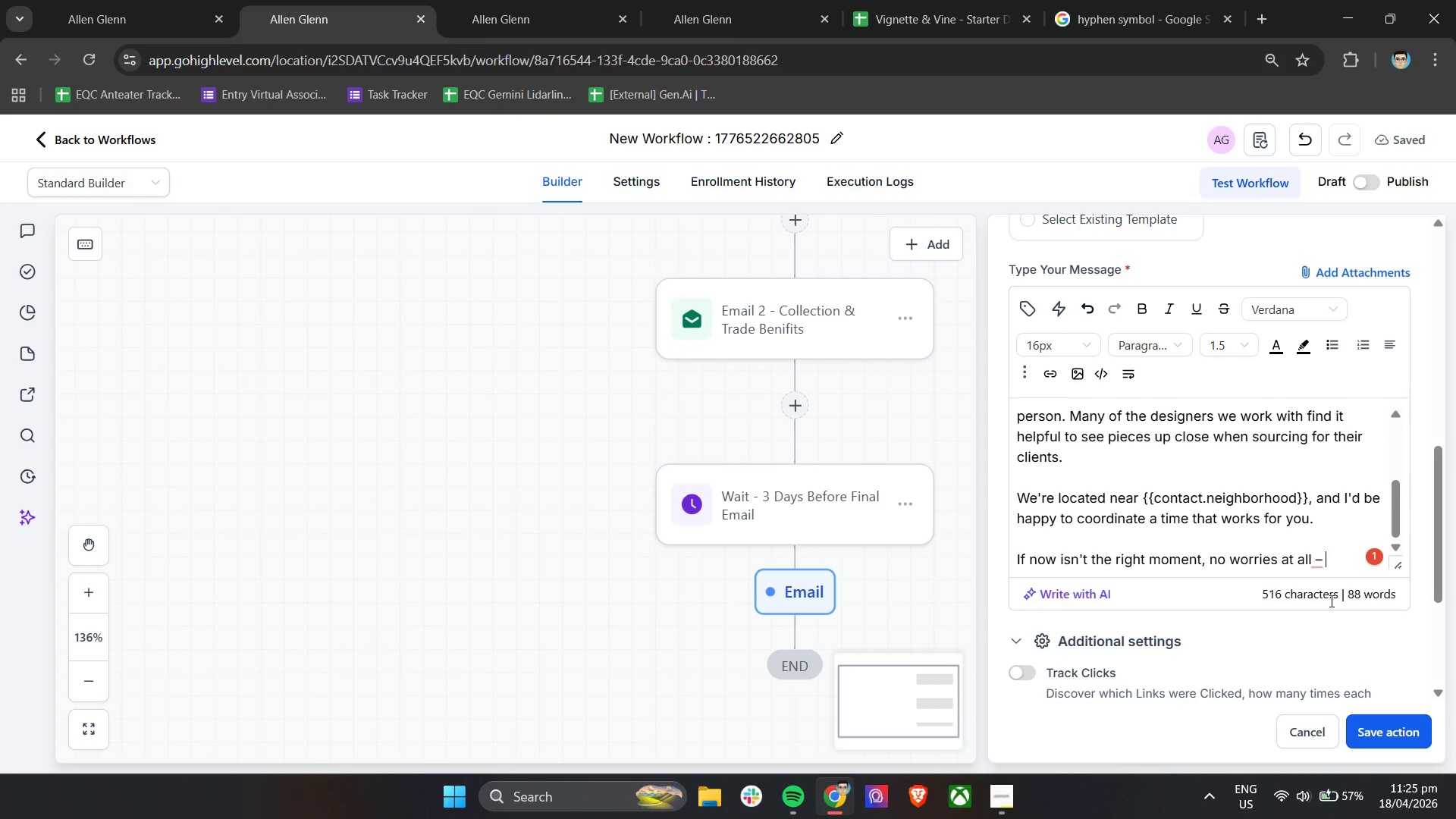 
type(I"D STILL LOVE TO STAY IN TOUCH)
 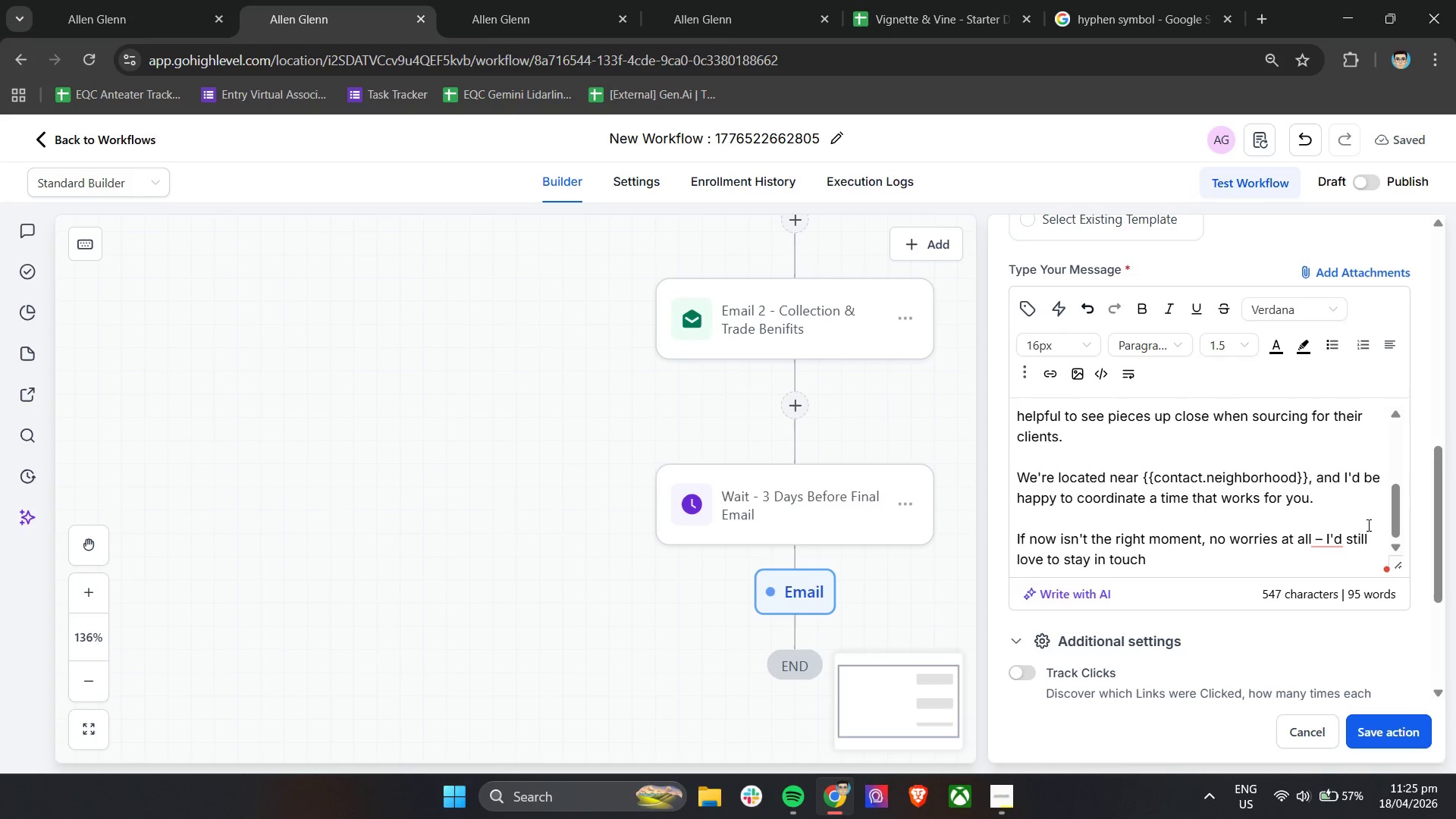 
left_click([1326, 542])
 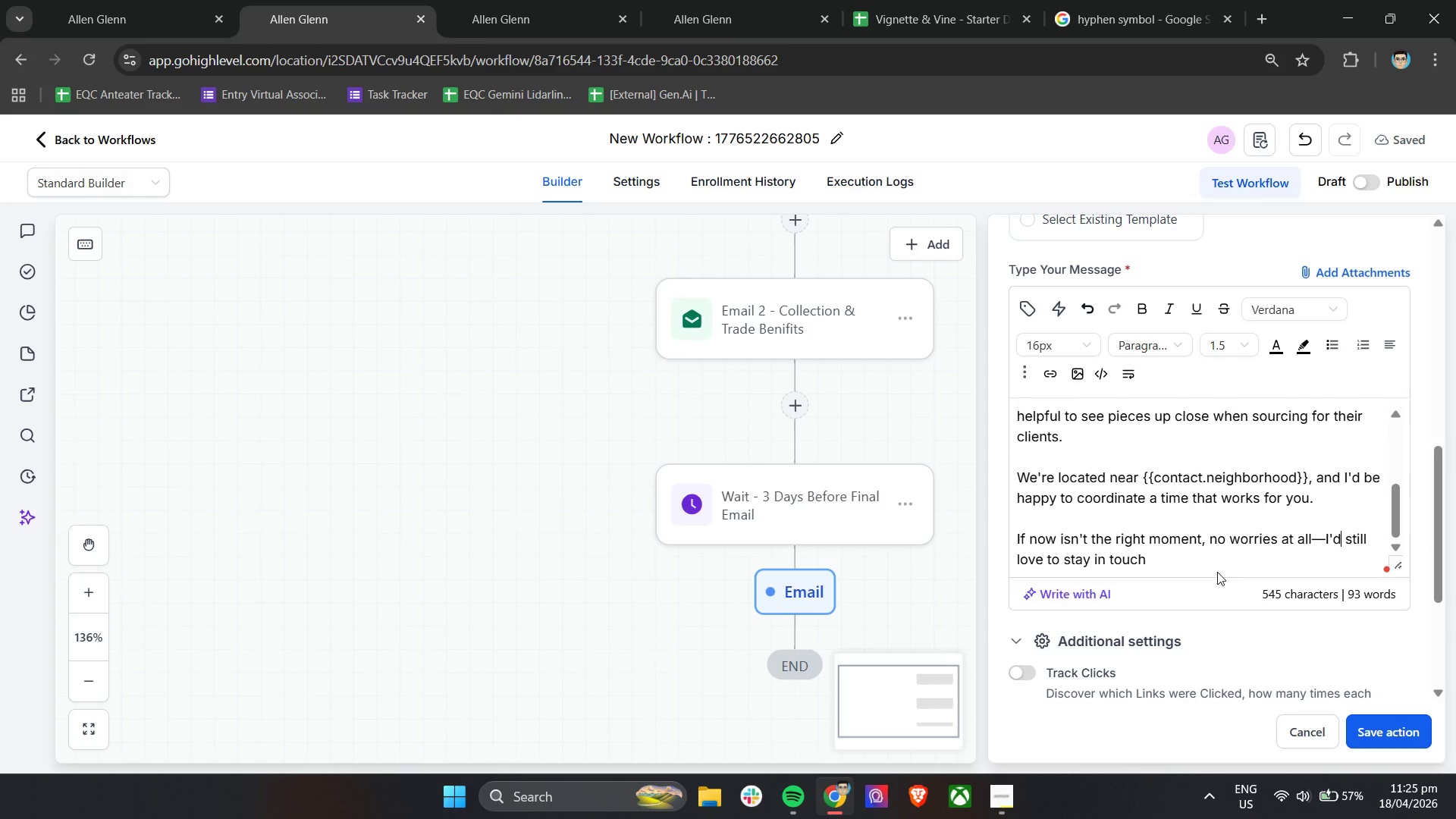 
left_click([1202, 563])
 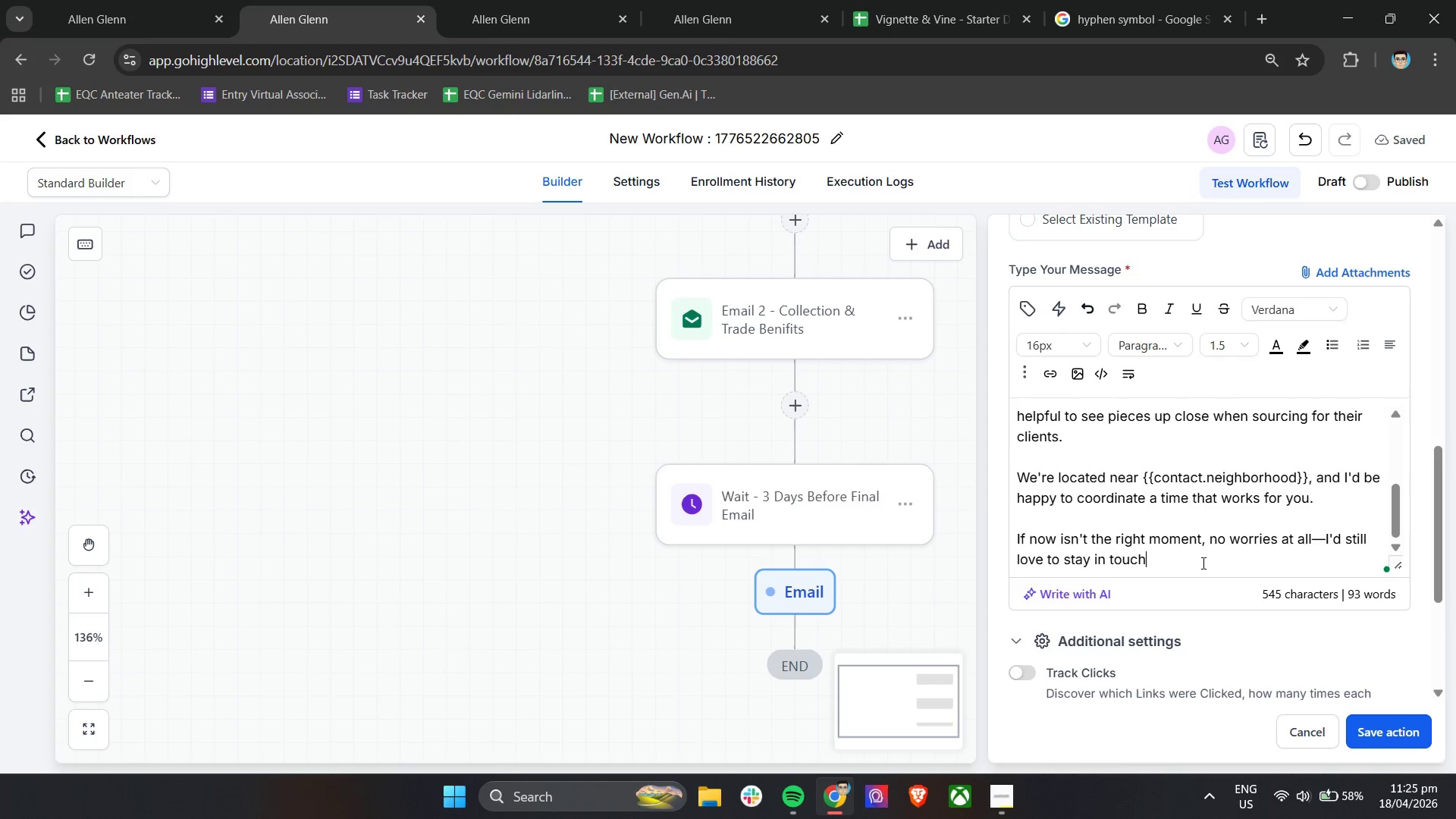 
key(Period)
 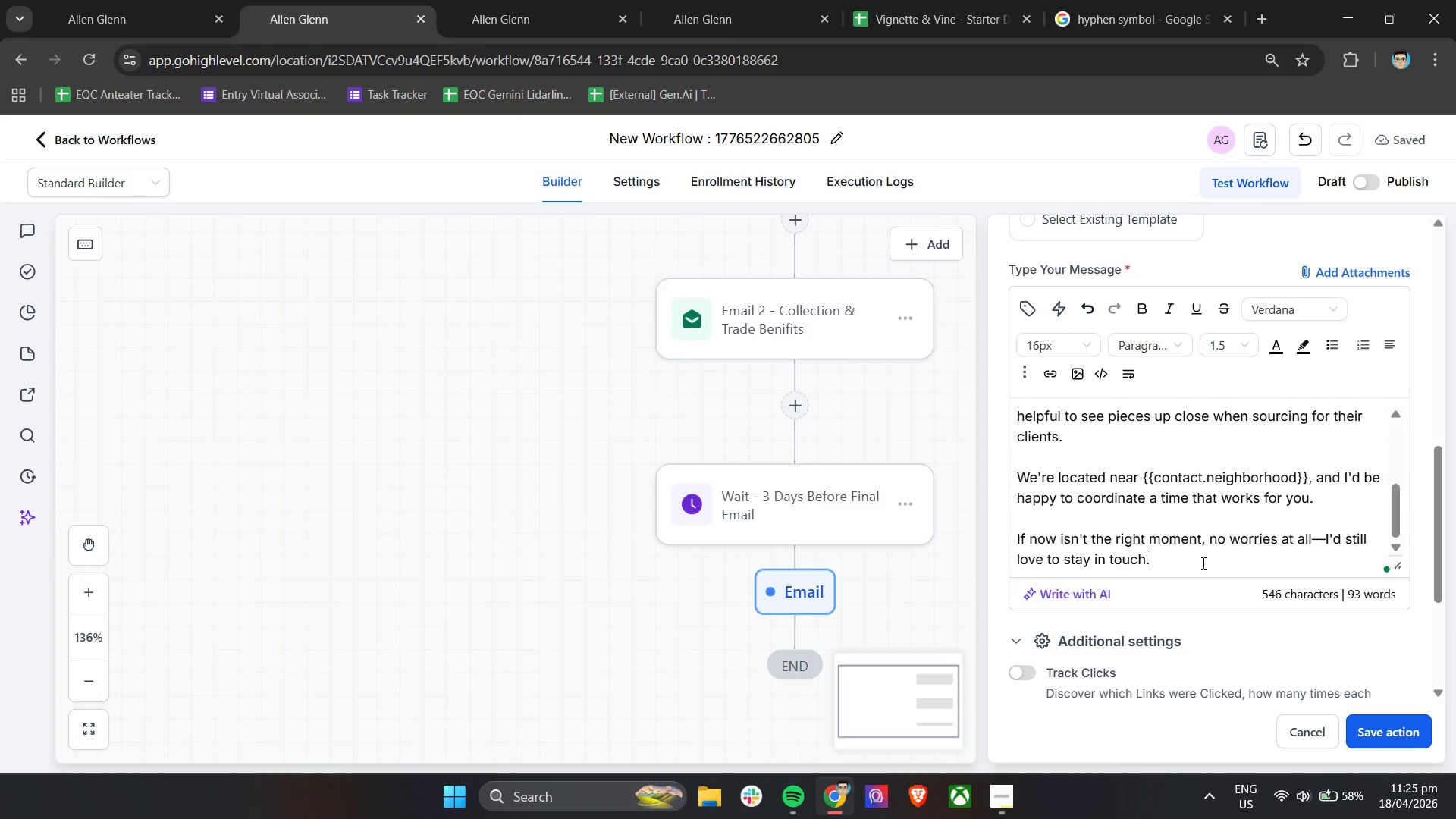 
key(Enter)
 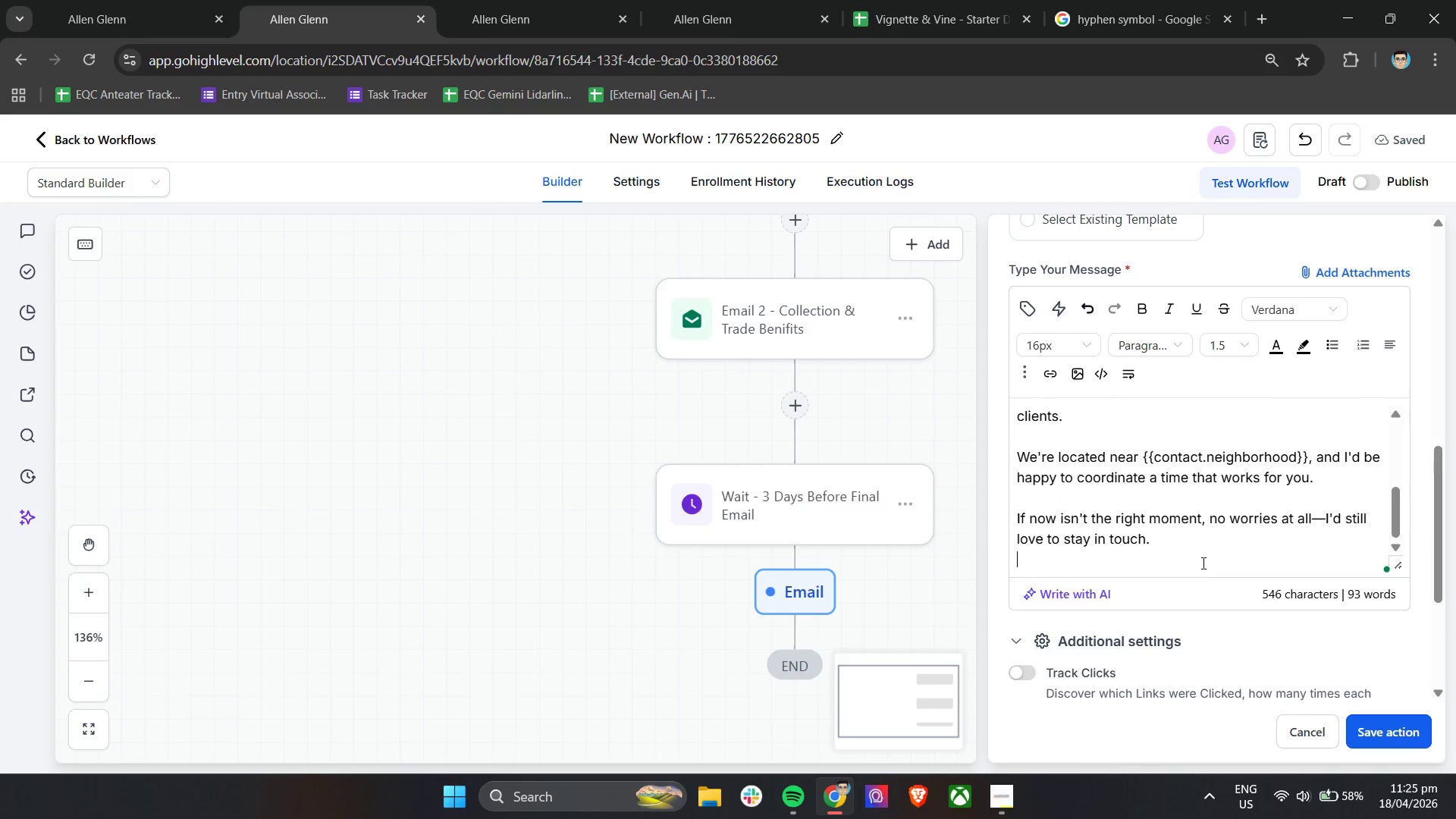 
key(Enter)
 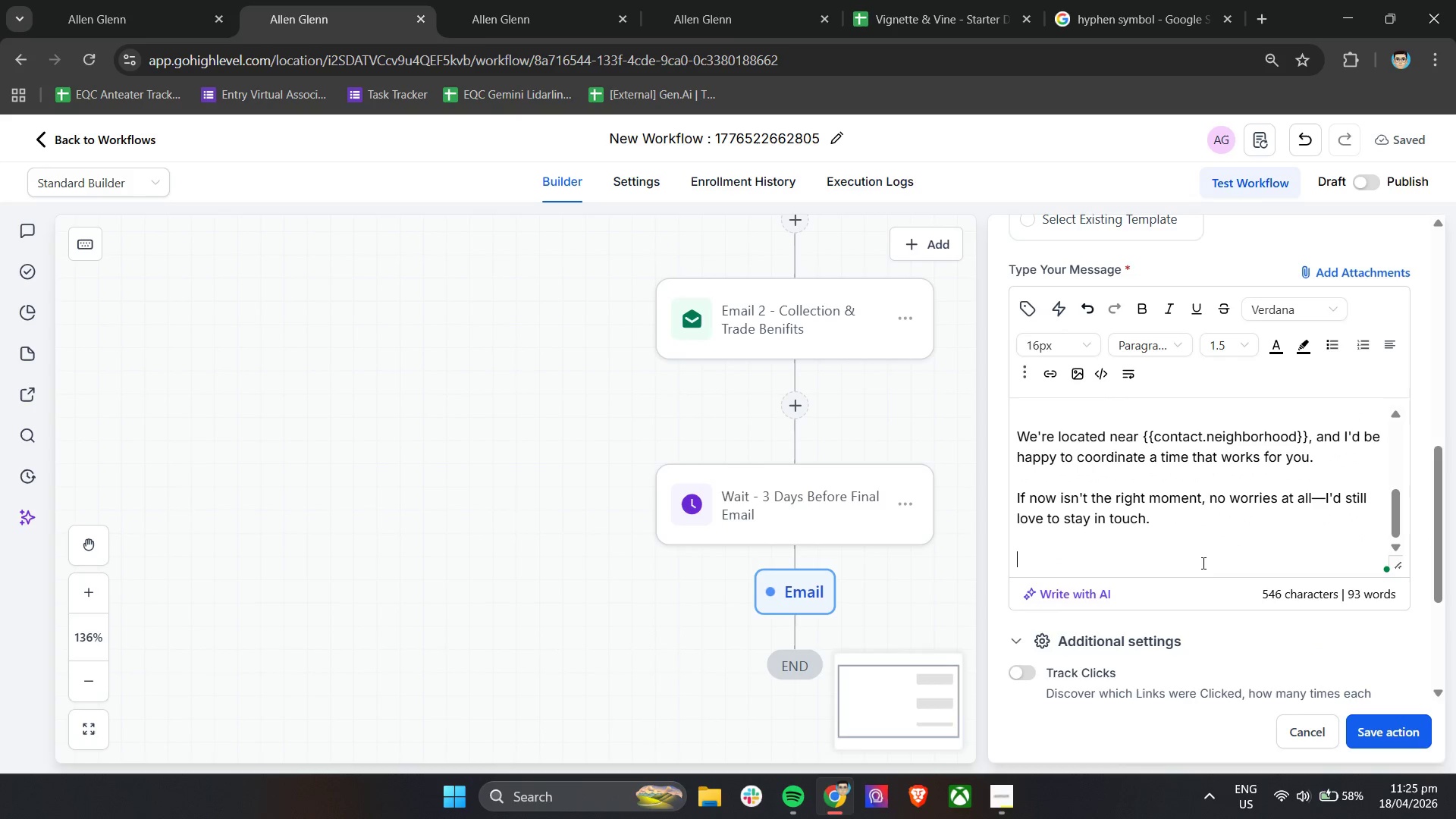 
type(Warm R)
key(Backspace)
type(regards,)
 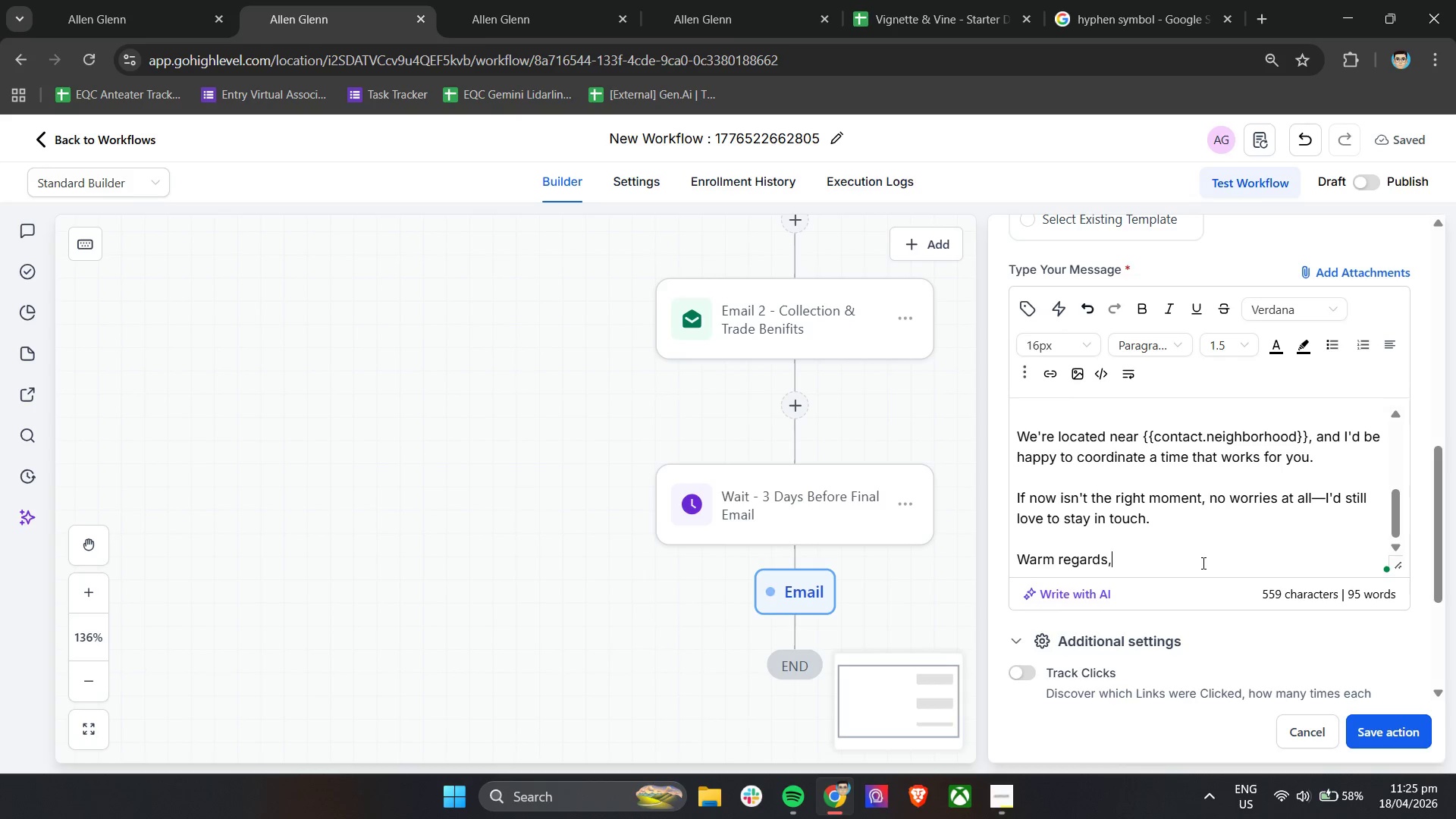 
key(ArrowUp)
 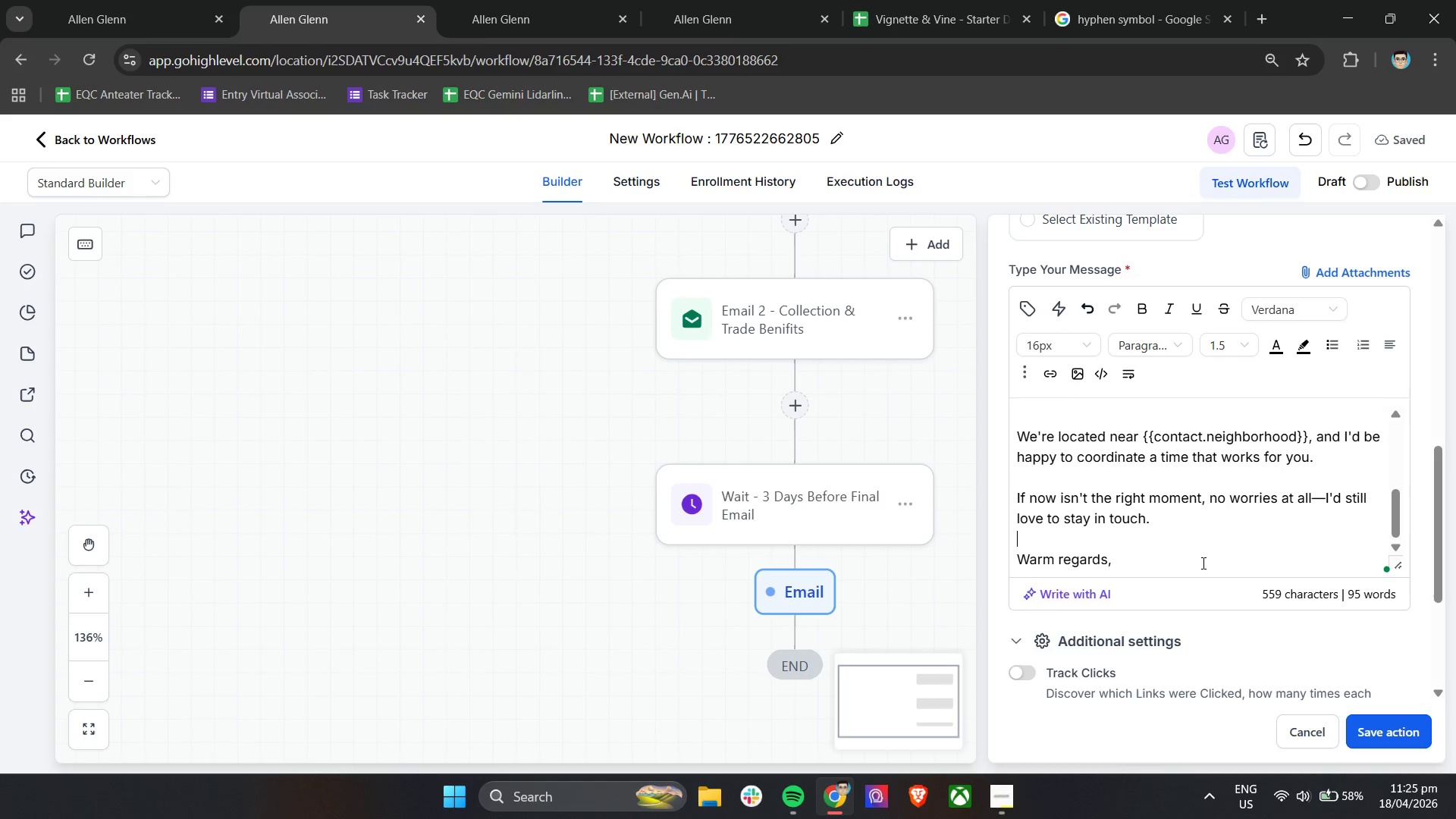 
key(ArrowLeft)
 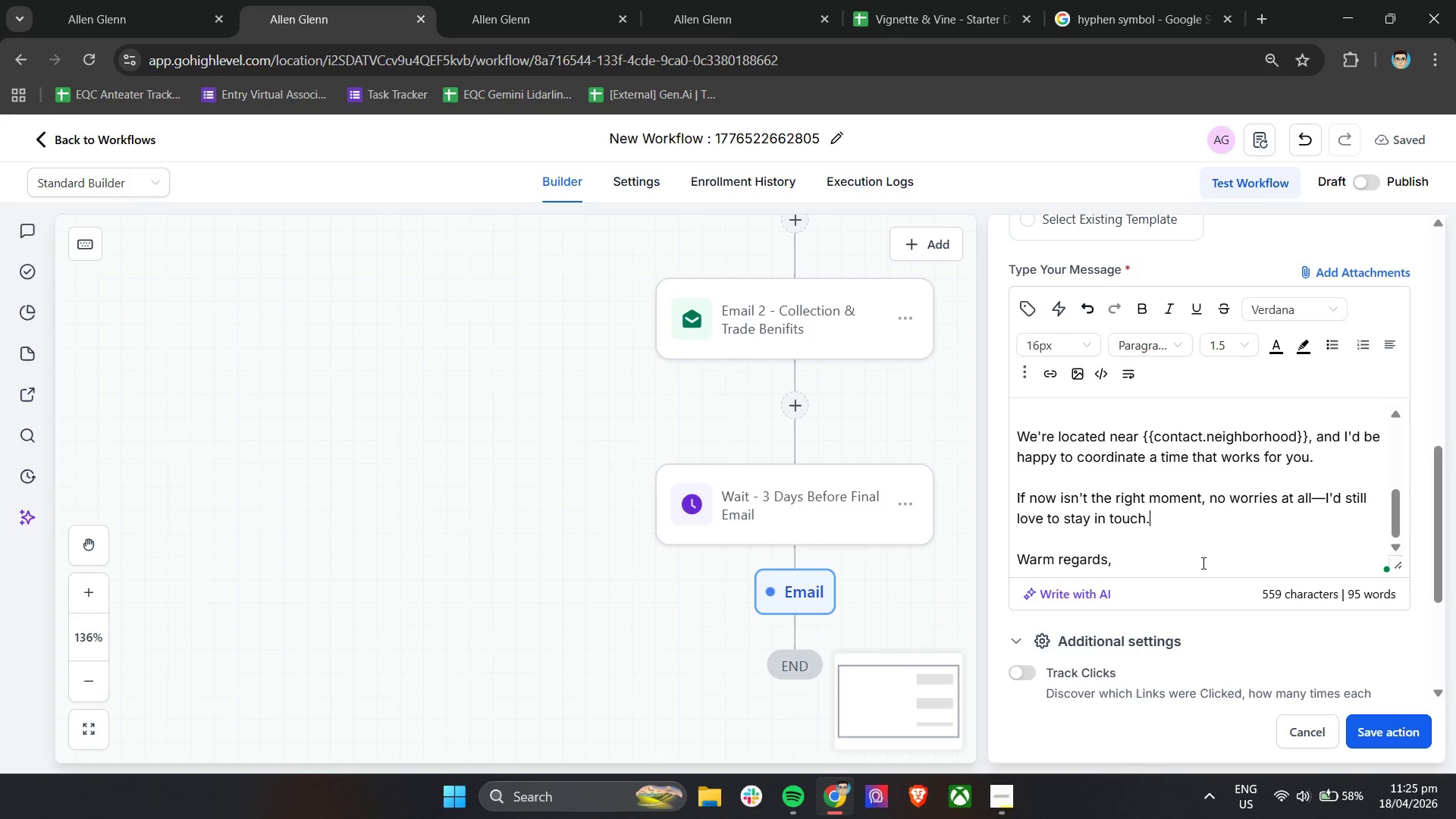 
key(ArrowDown)
 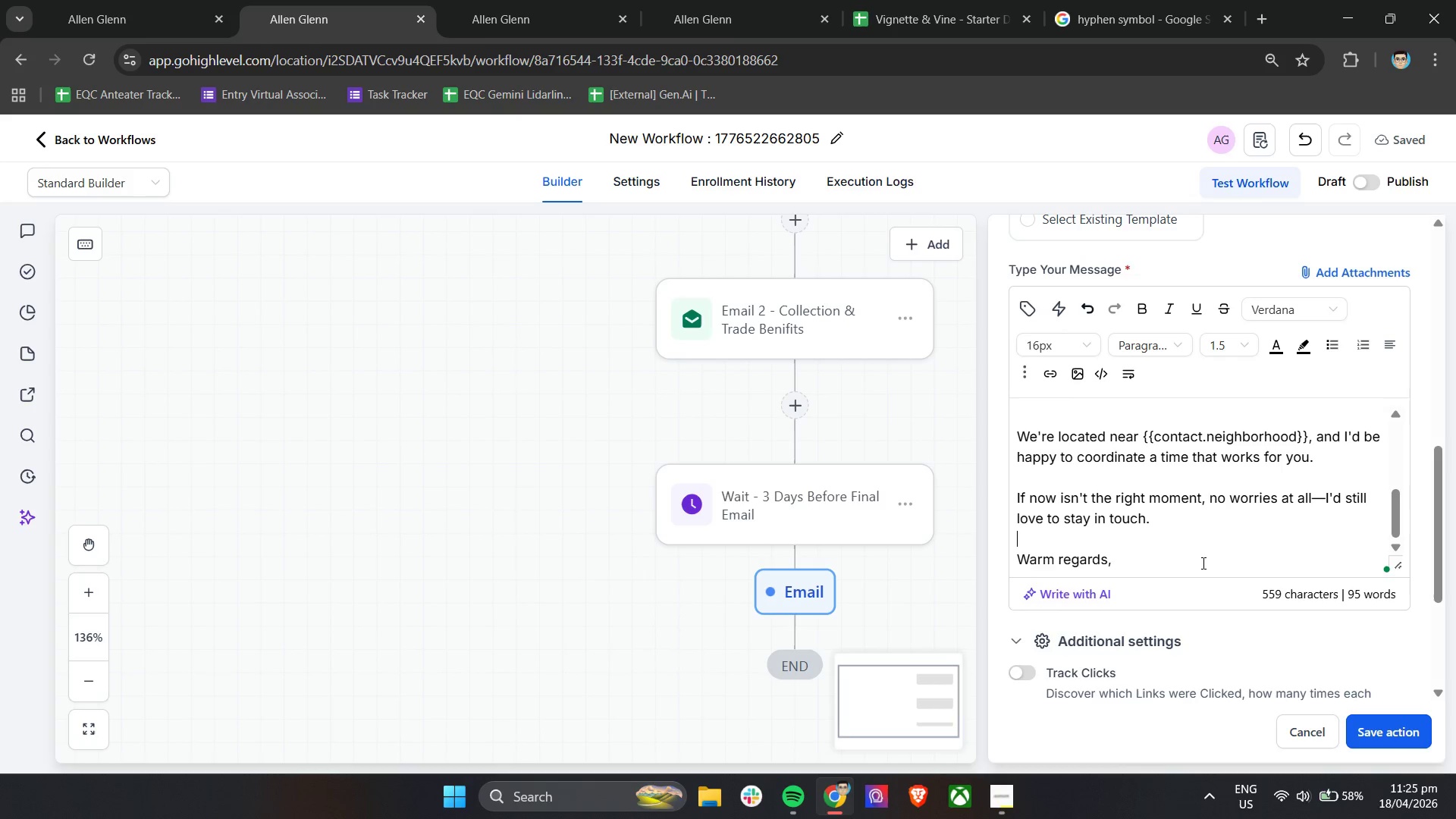 
key(Enter)
 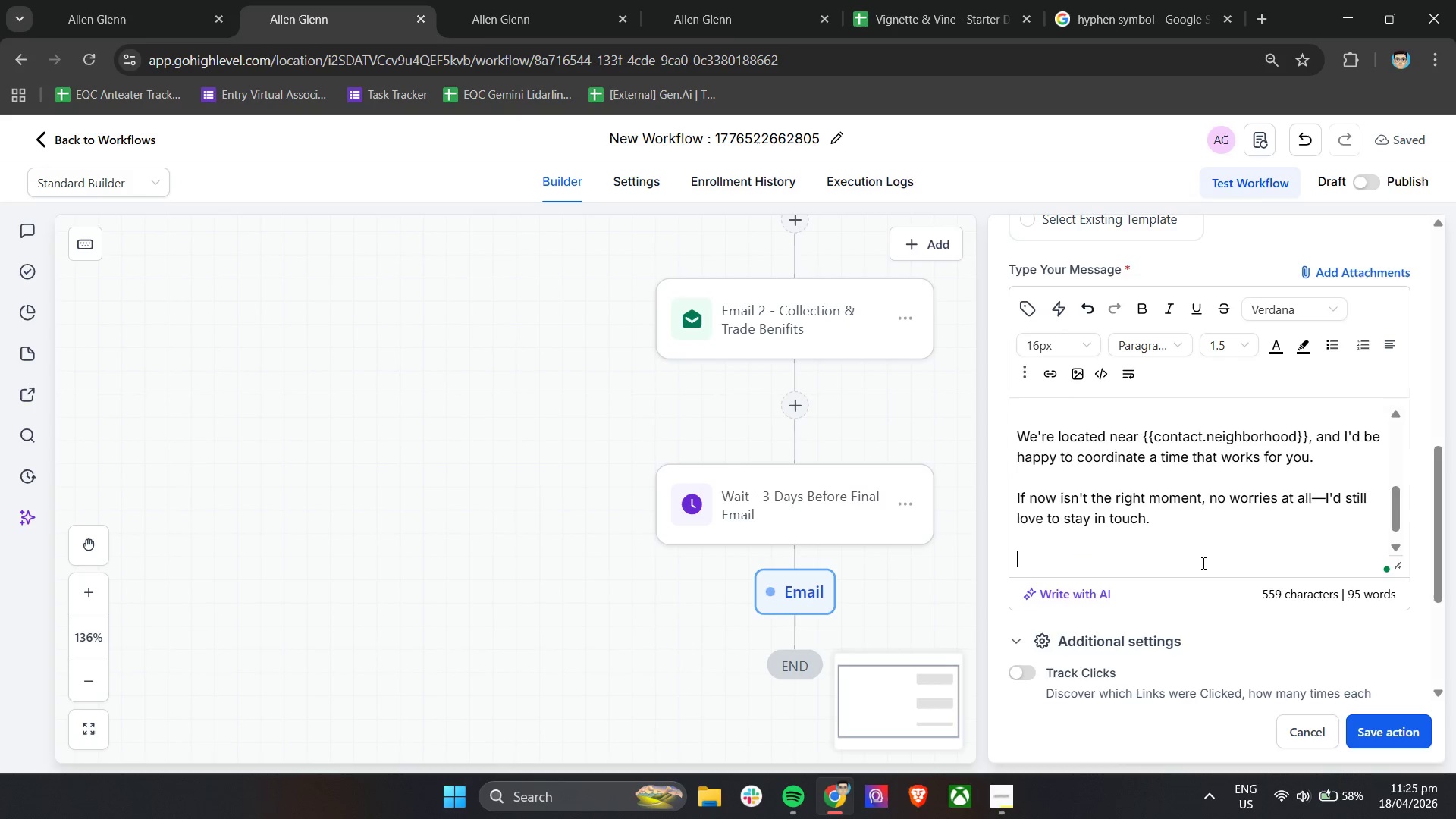 
key(ArrowDown)
 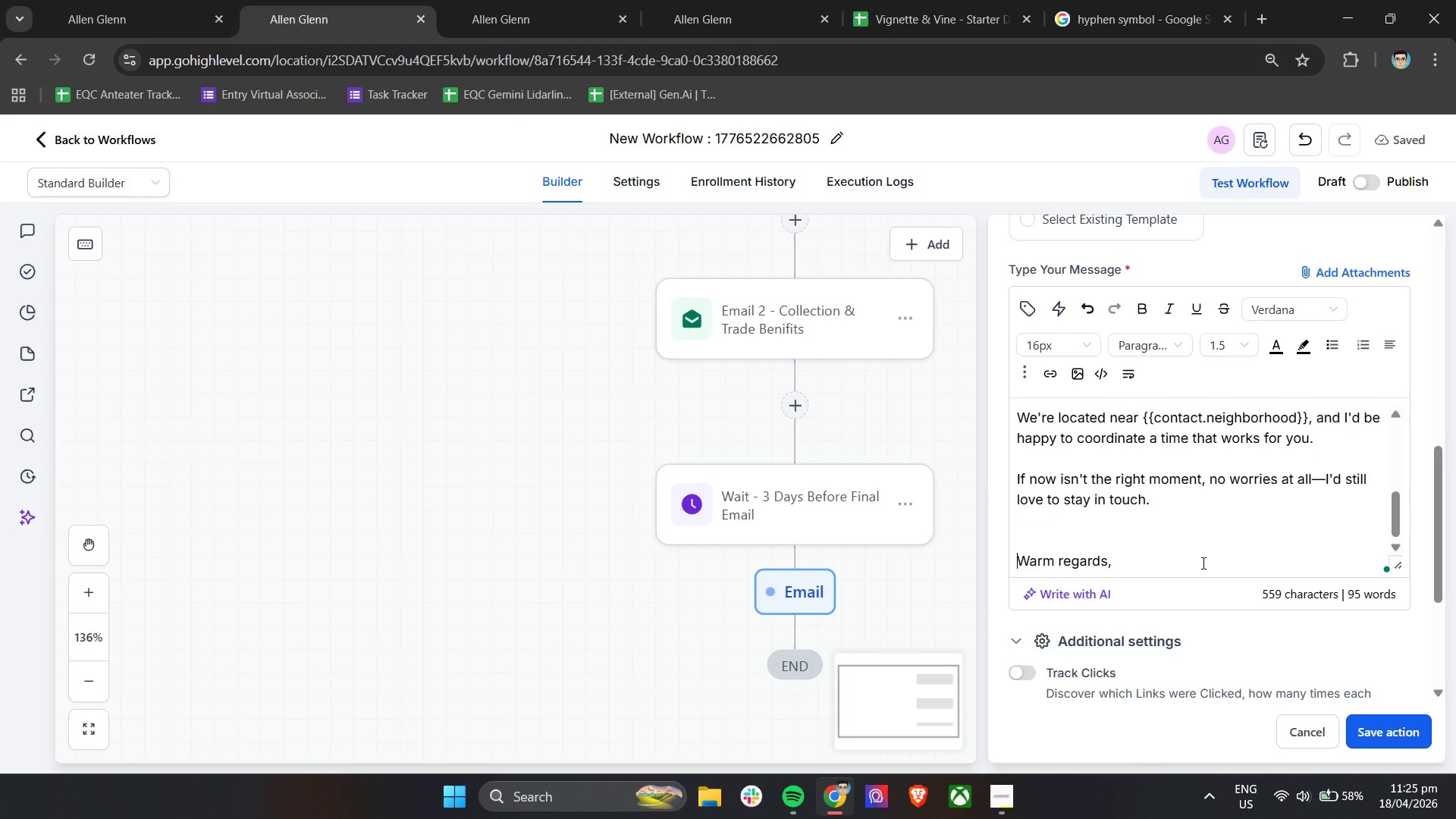 
key(ArrowDown)
 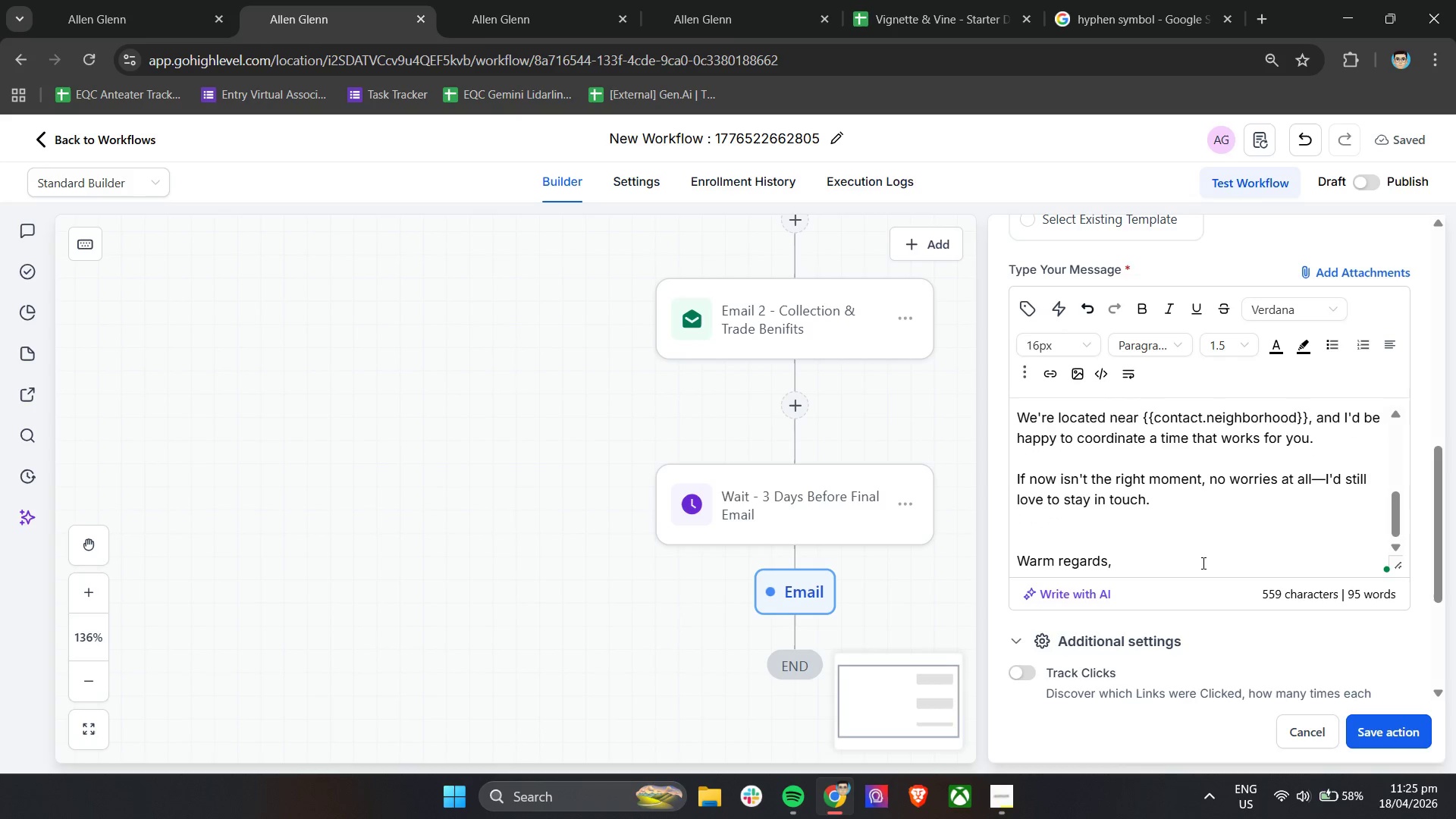 
key(Enter)
 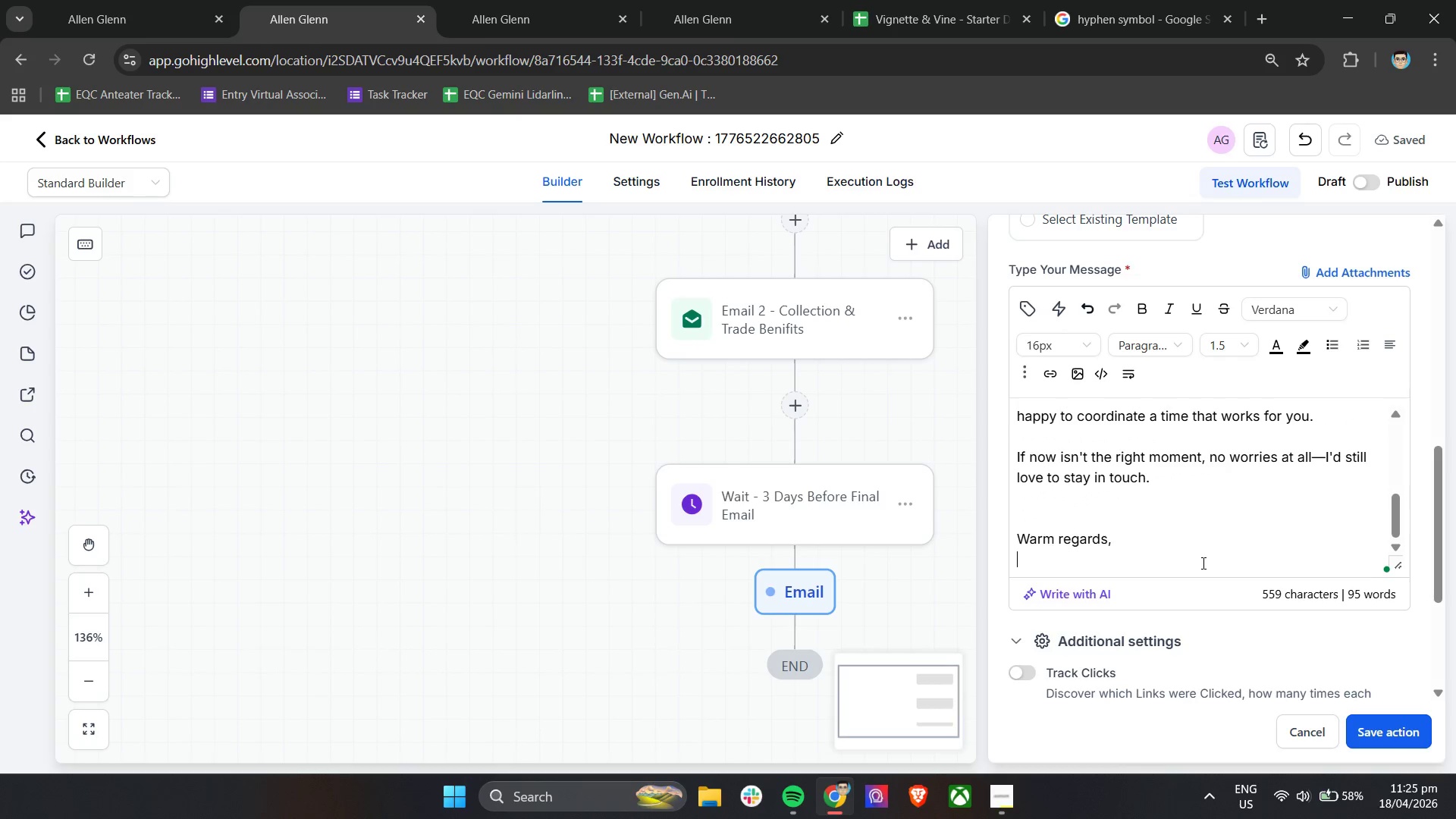 
type(Viigne)
key(Backspace)
key(Backspace)
key(Backspace)
key(Backspace)
type(gnette $ )
key(Backspace)
key(Backspace)
type(& Vine)
 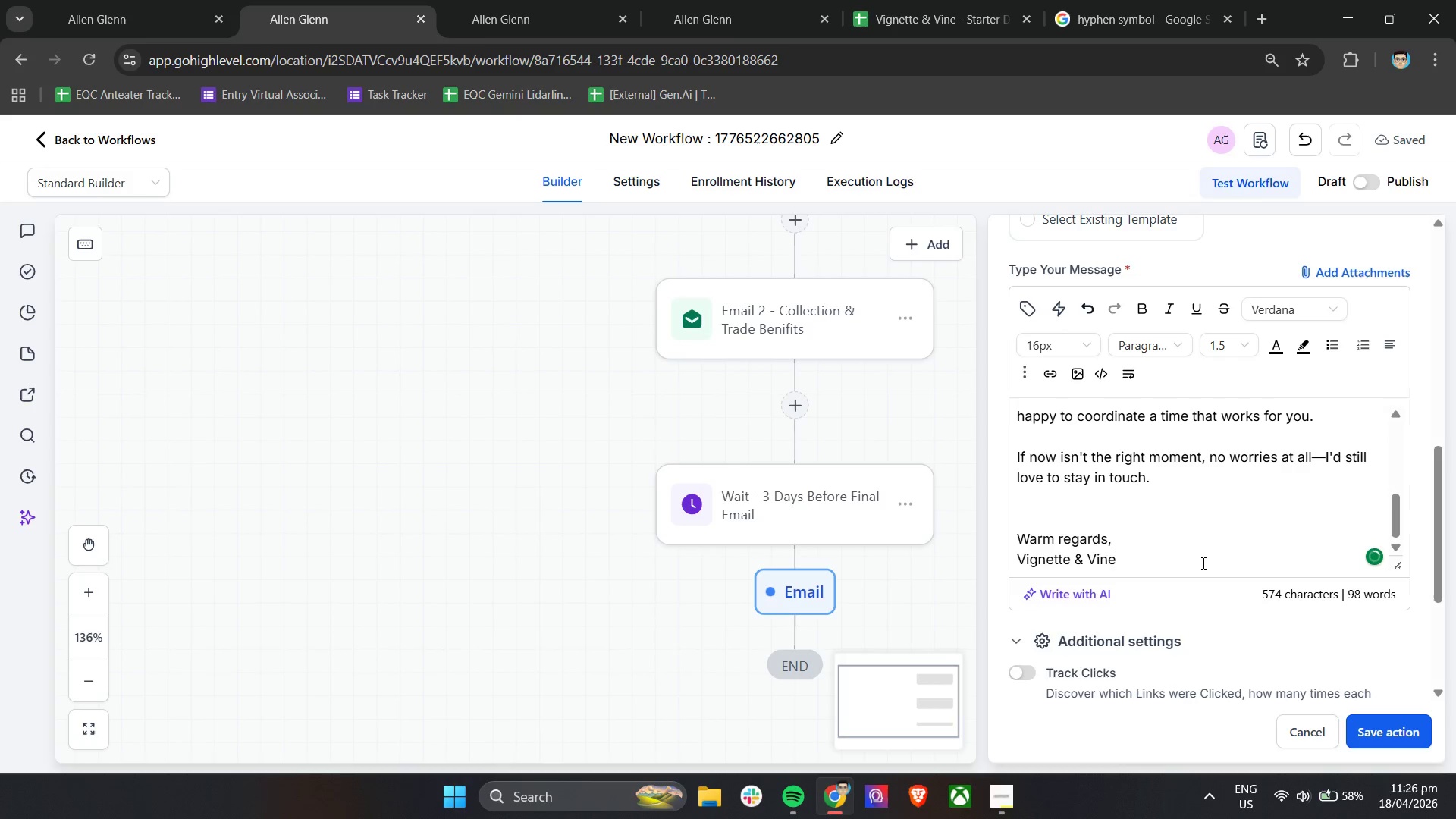 
wait(10.97)
 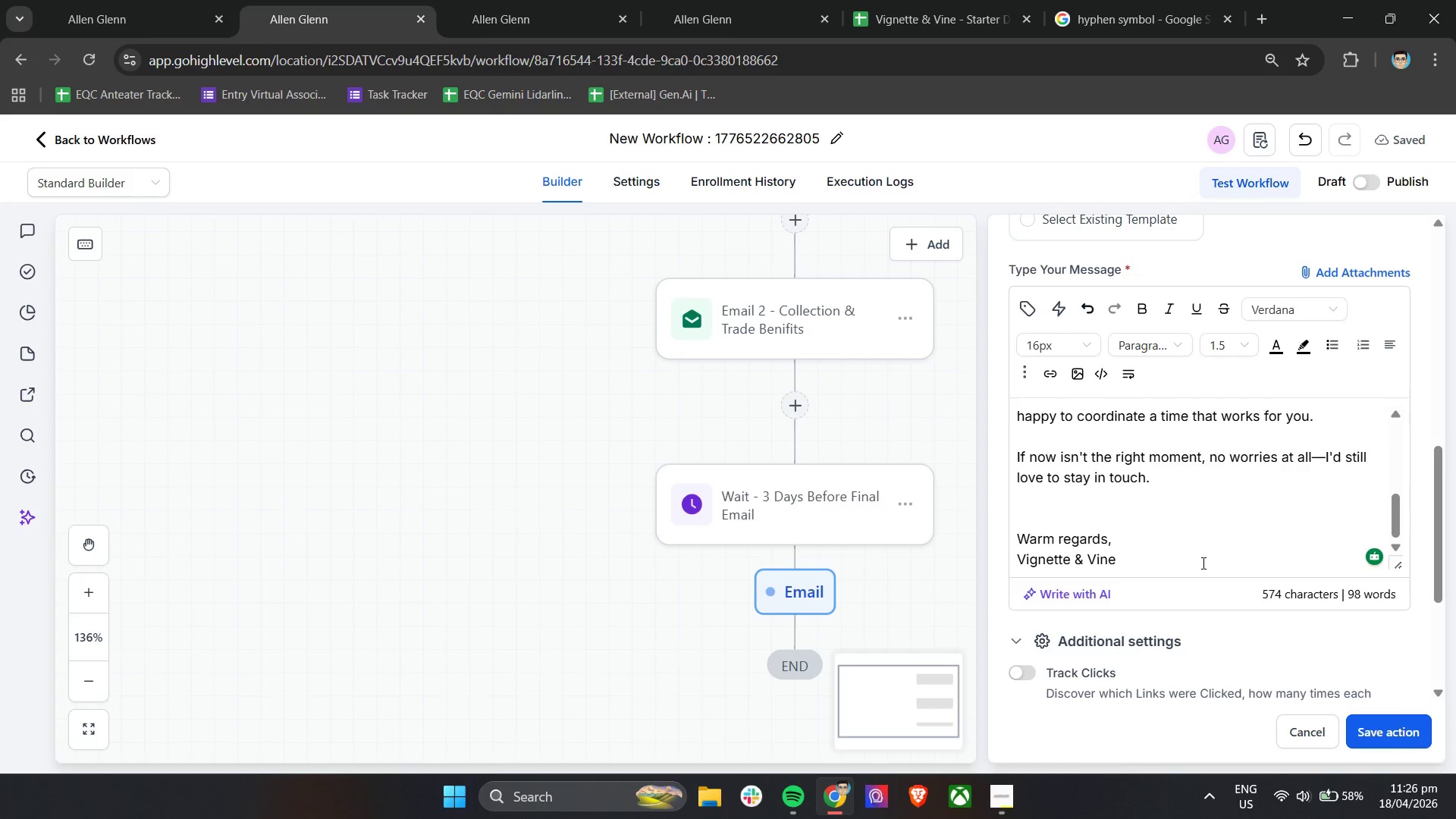 
left_click([1026, 674])
 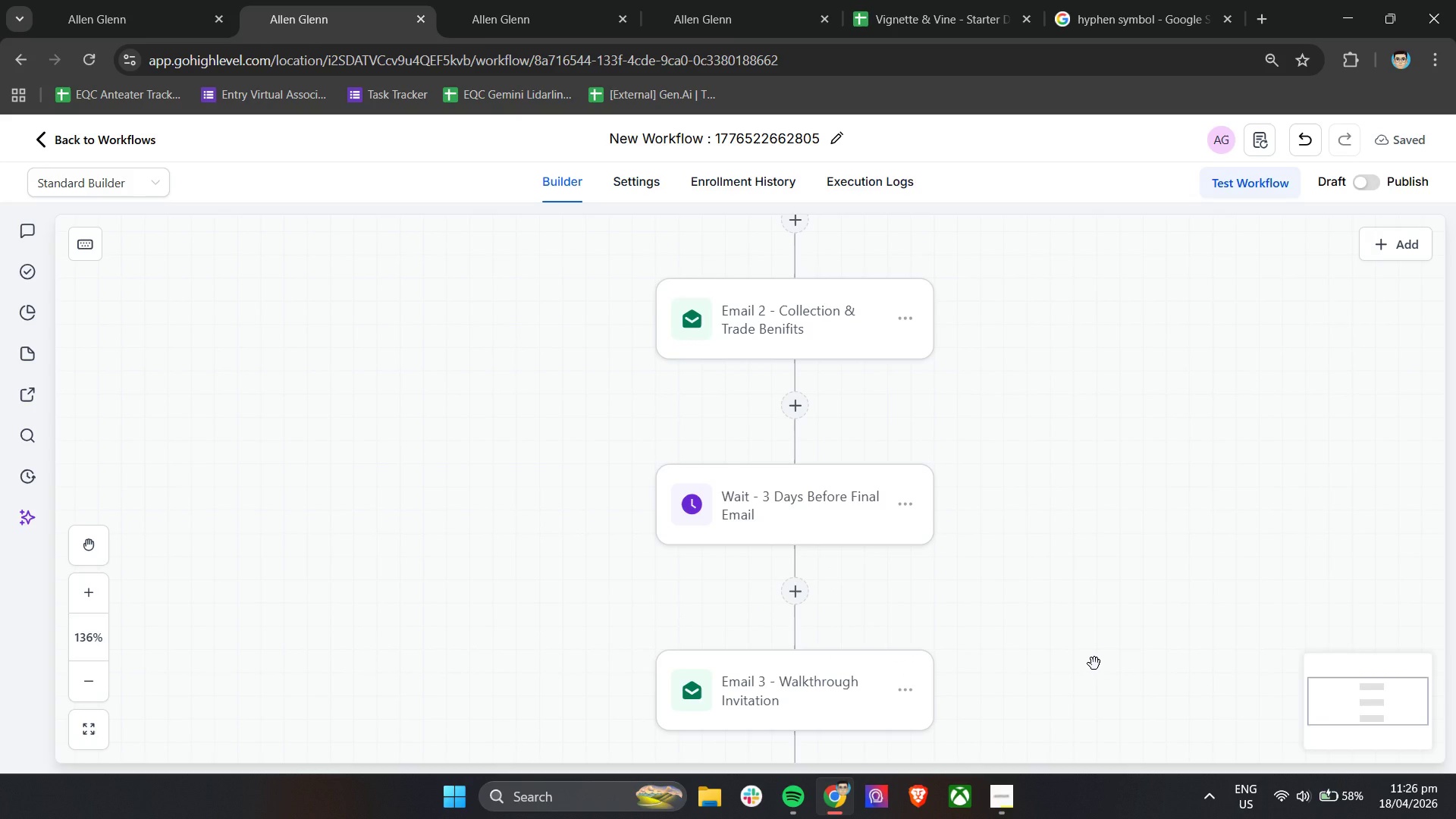 
wait(10.31)
 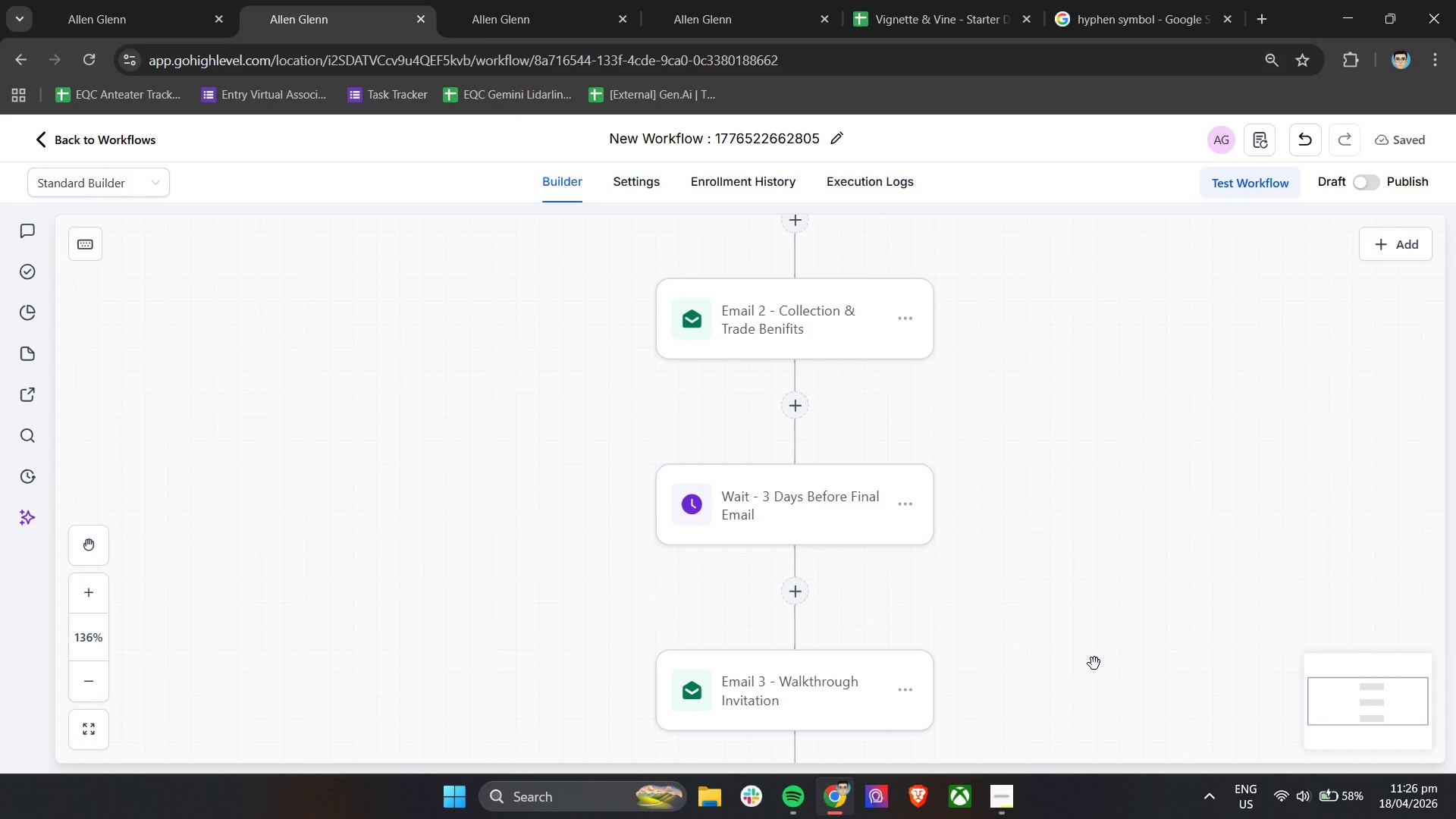 
left_click([1020, 789])